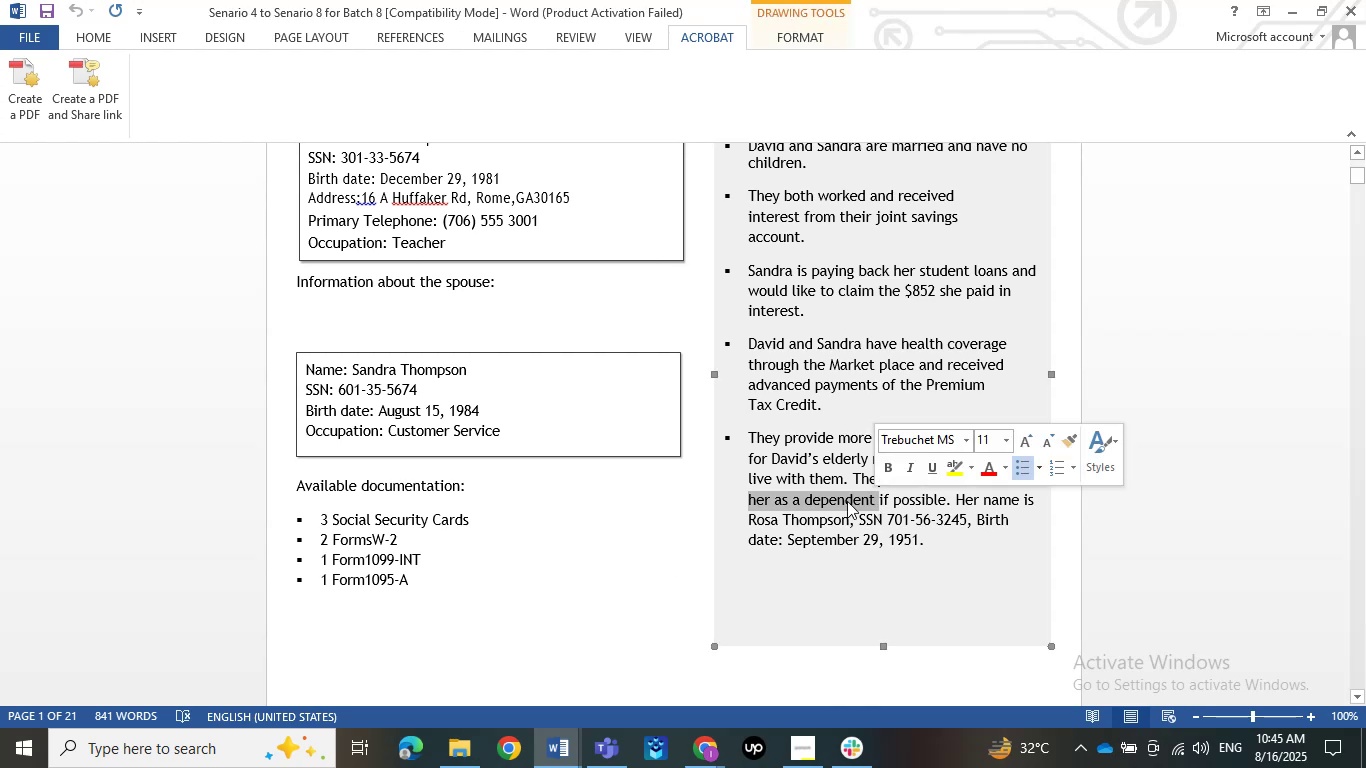 
left_click([640, 529])
 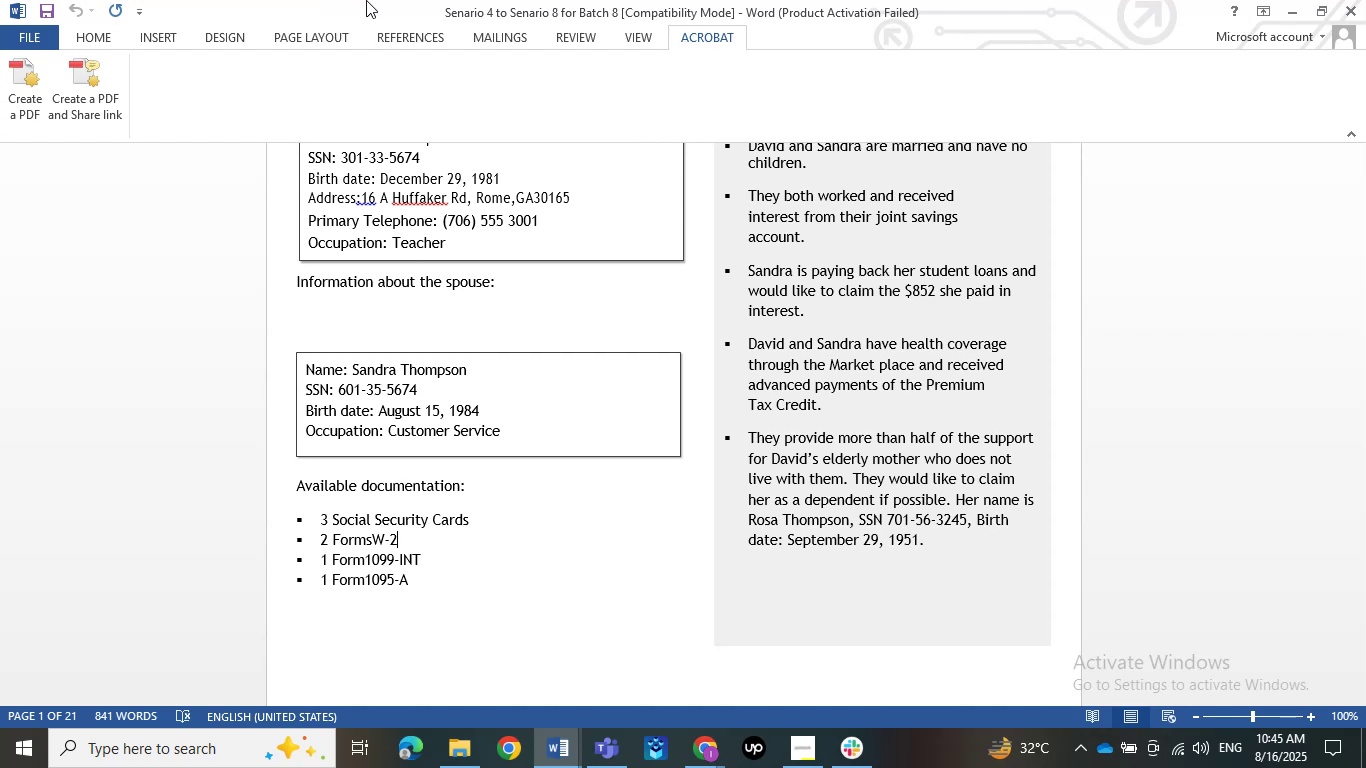 
wait(37.53)
 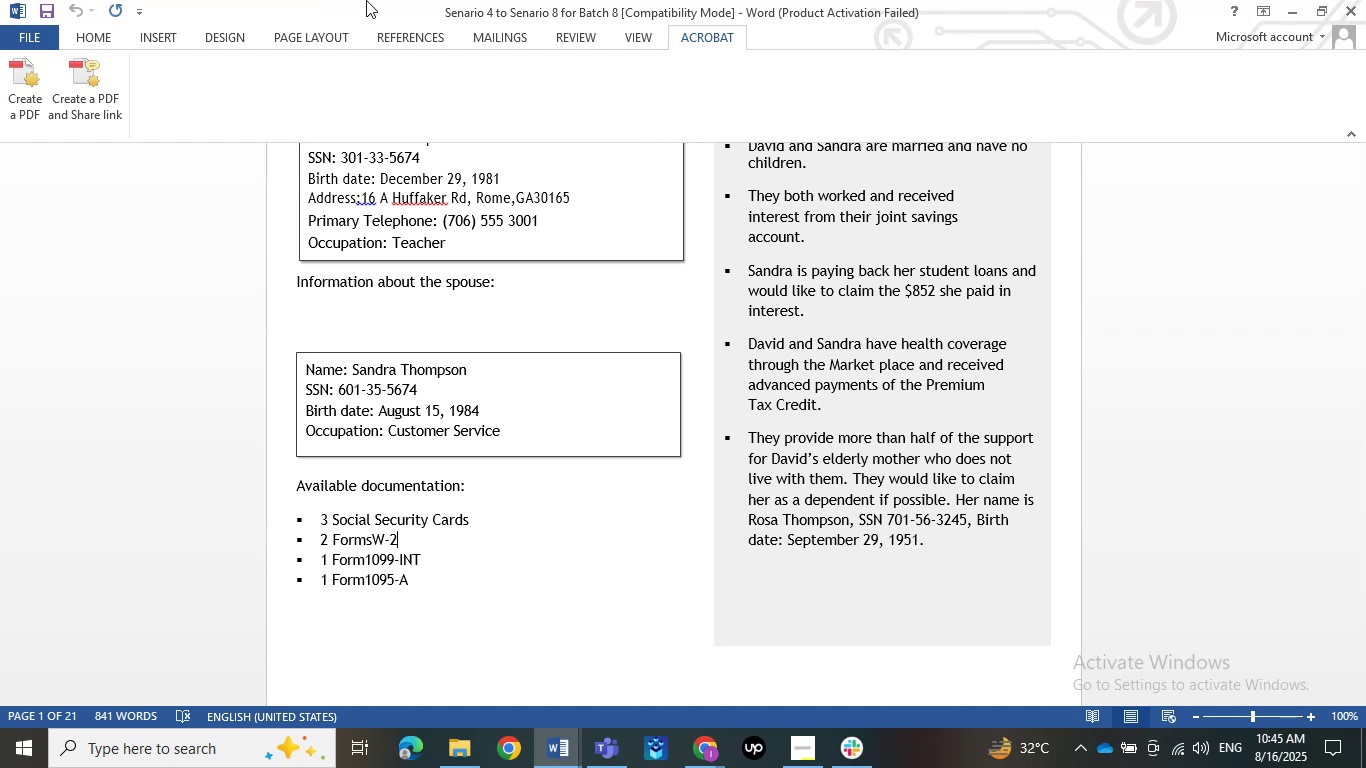 
scroll: coordinate [366, 396], scroll_direction: up, amount: 3.0
 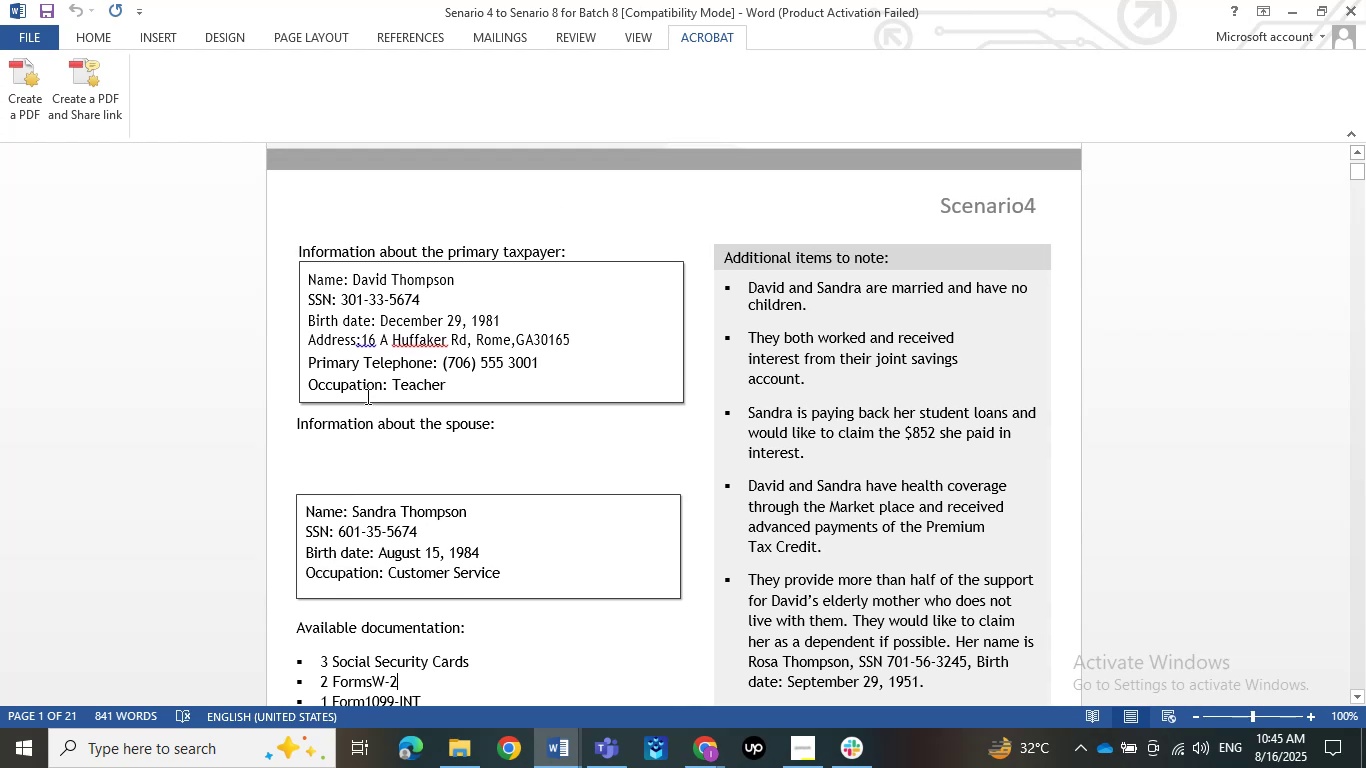 
left_click([467, 350])
 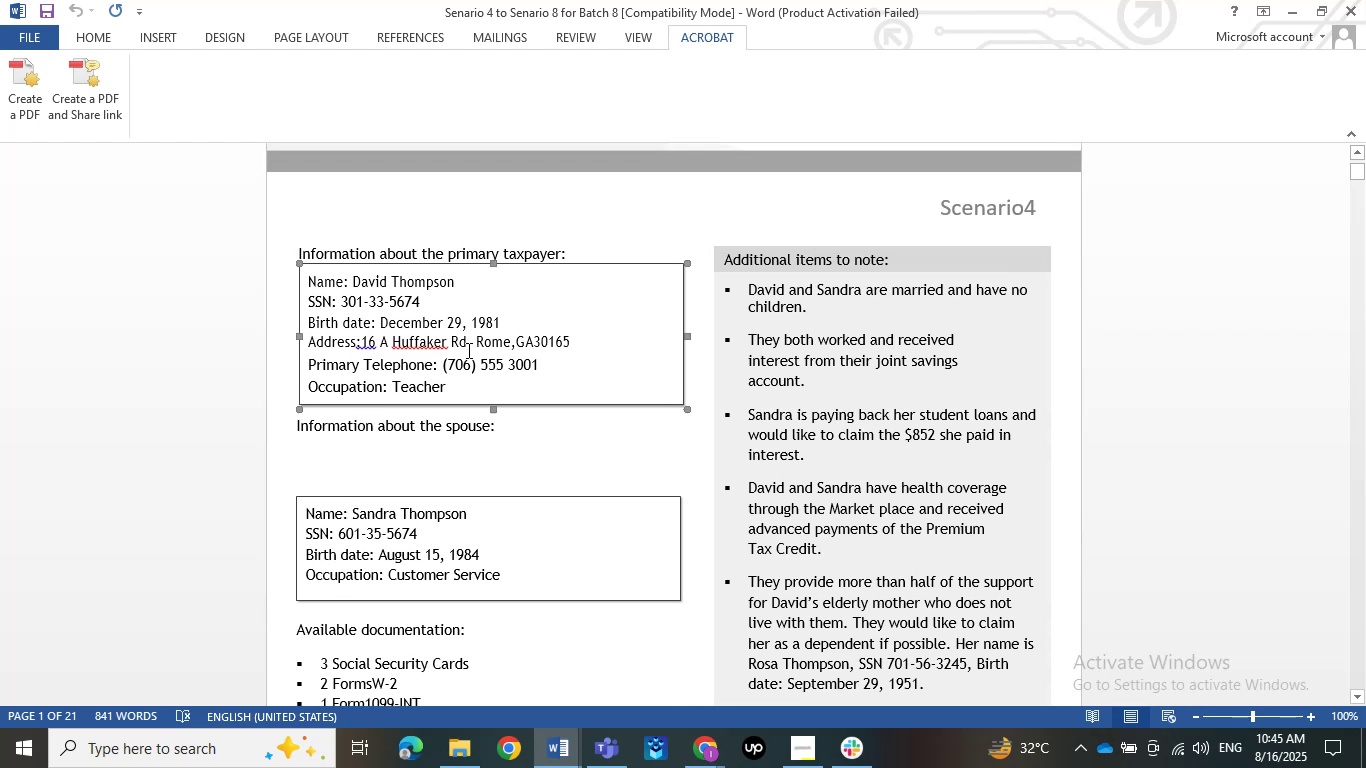 
scroll: coordinate [522, 392], scroll_direction: down, amount: 31.0
 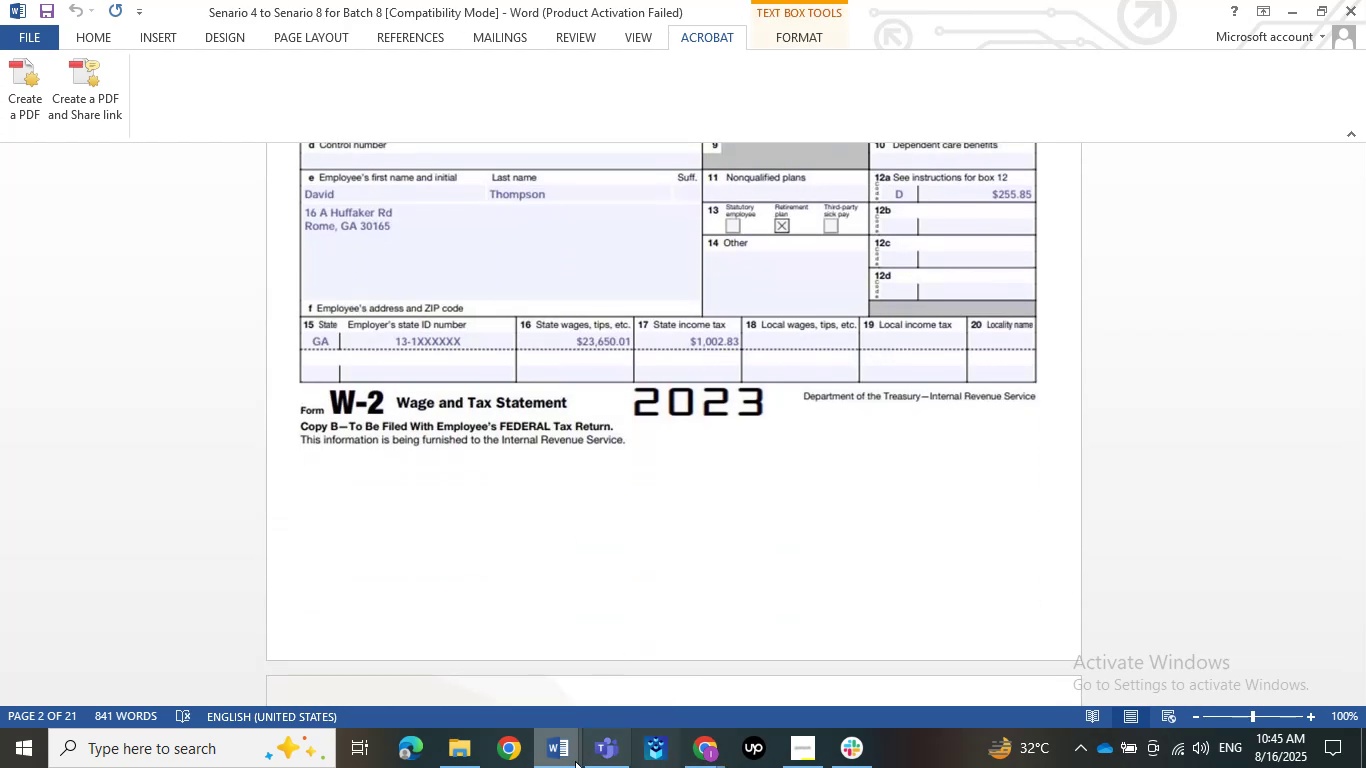 
double_click([697, 671])
 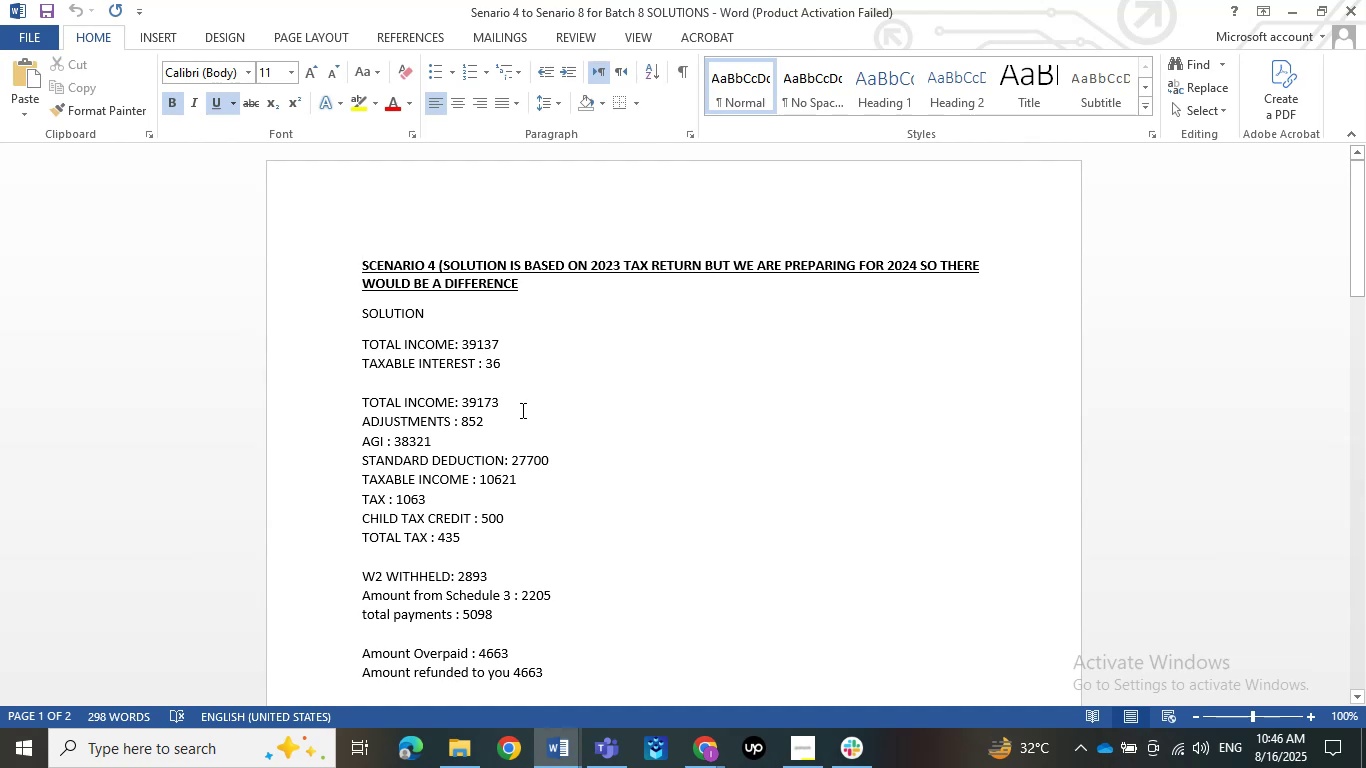 
wait(7.01)
 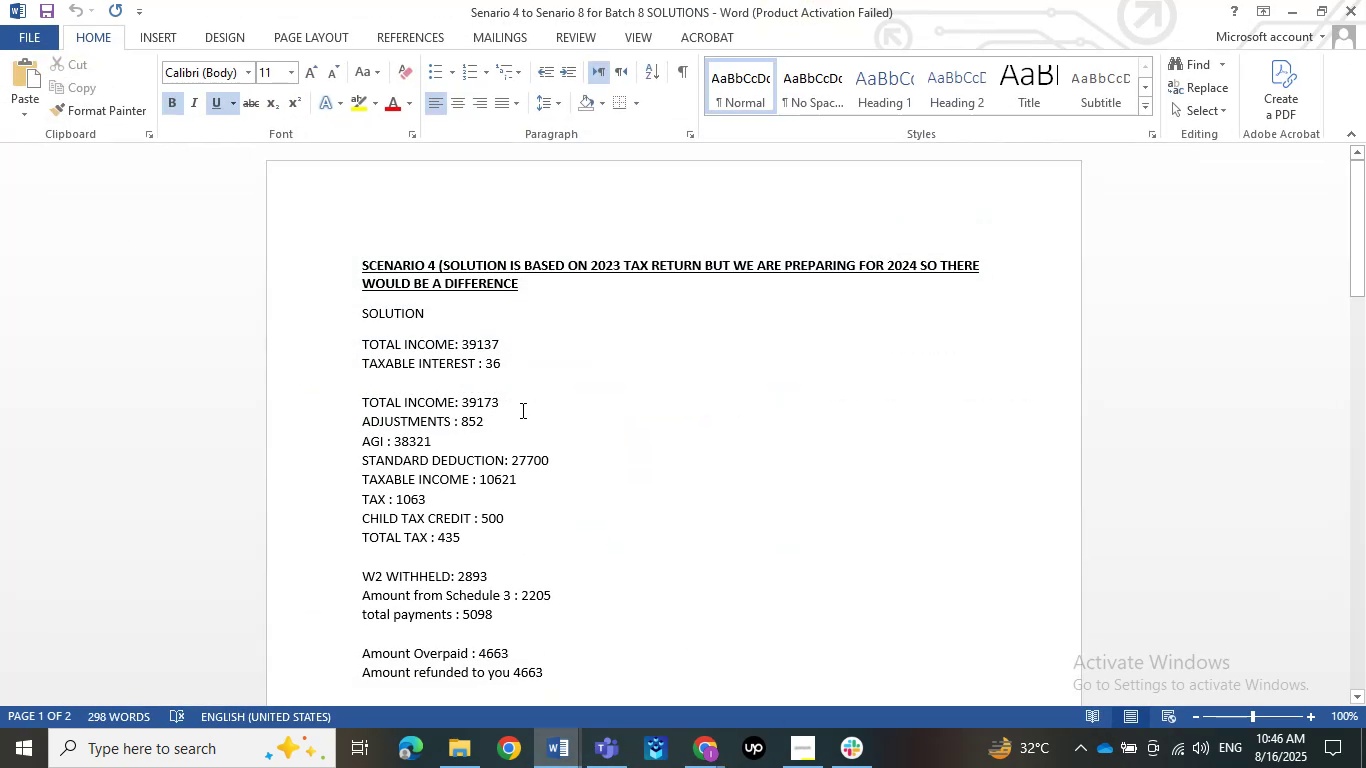 
scroll: coordinate [578, 404], scroll_direction: down, amount: 14.0
 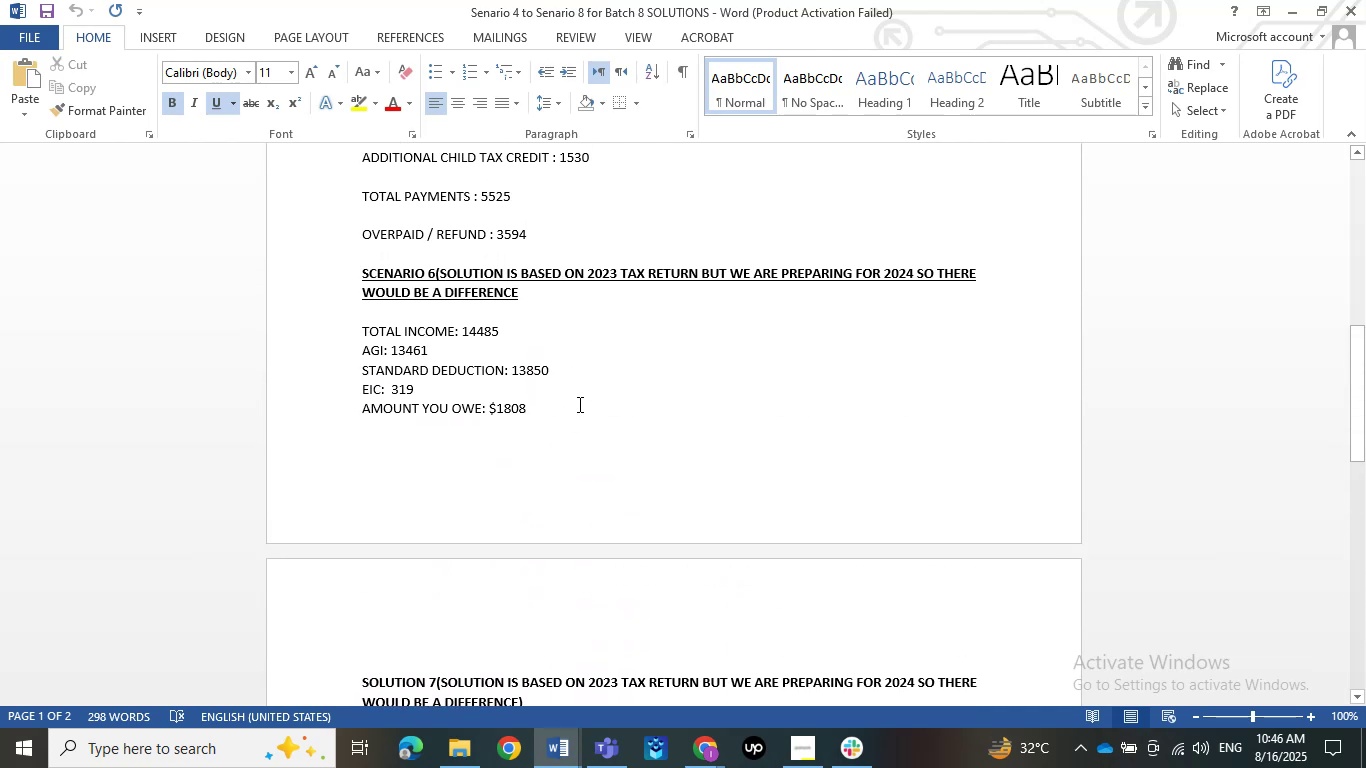 
scroll: coordinate [580, 393], scroll_direction: up, amount: 16.0
 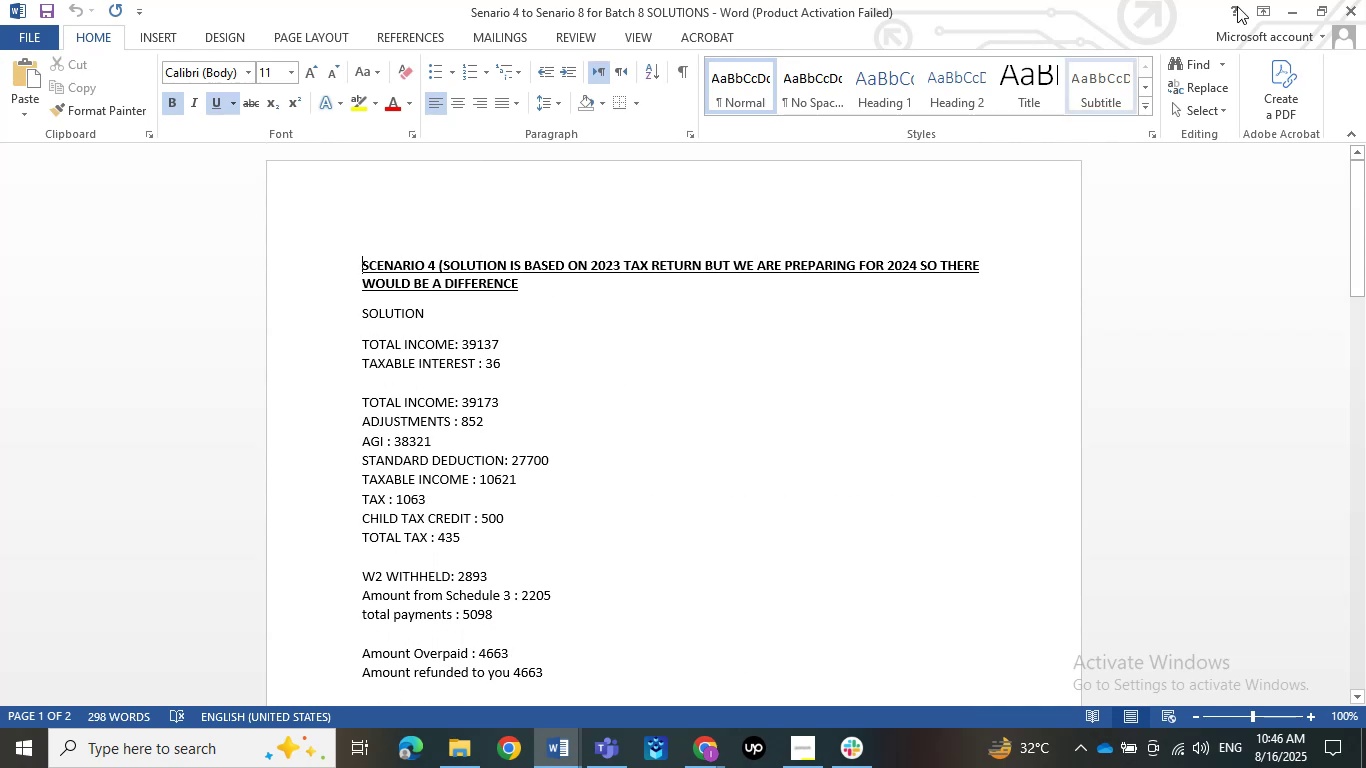 
left_click([1306, 0])
 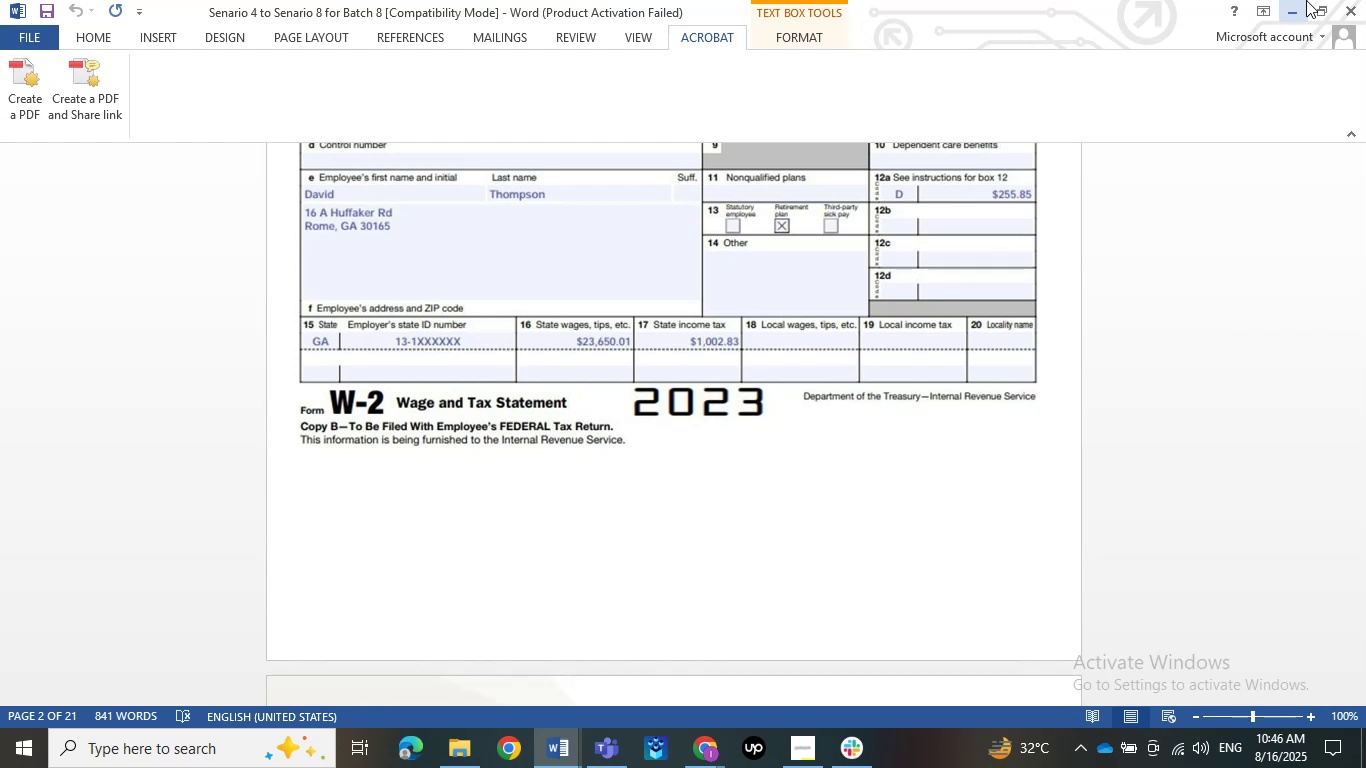 
wait(19.0)
 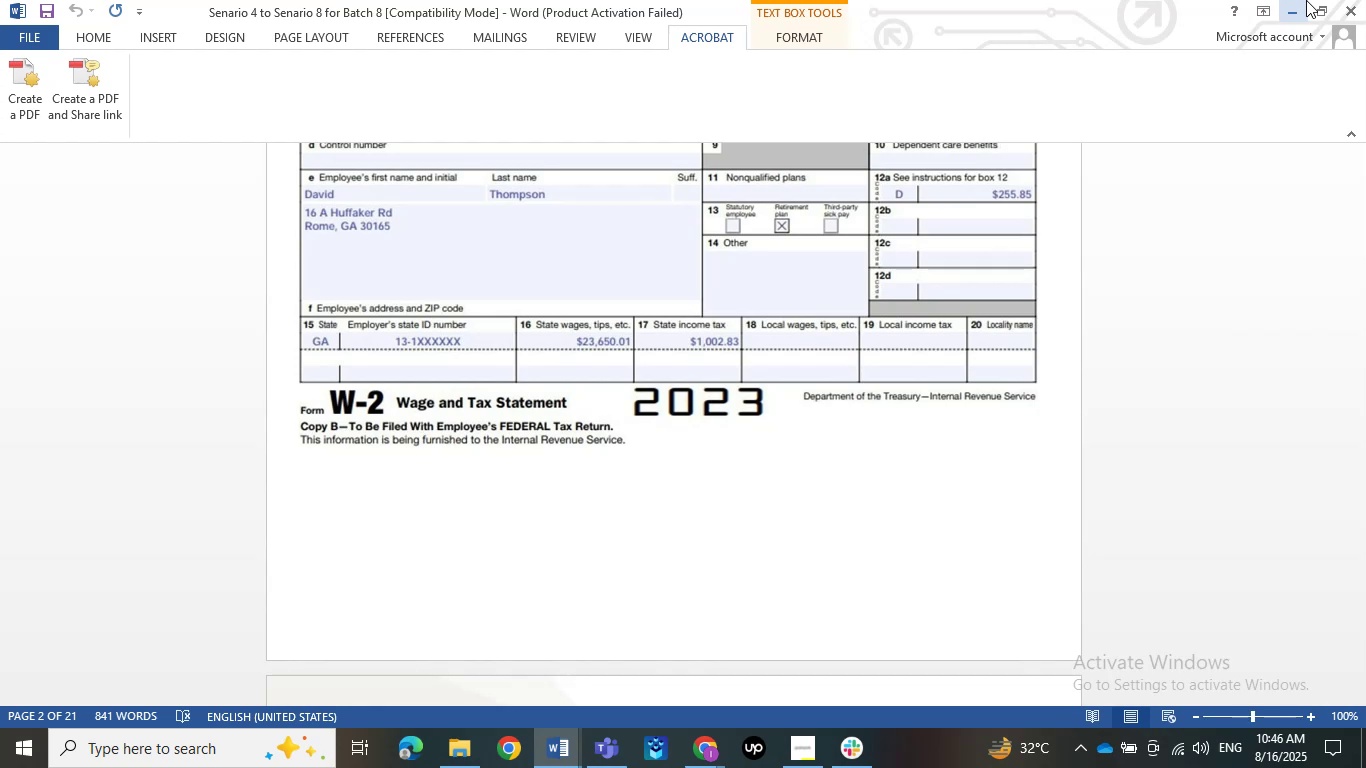 
left_click([110, 42])
 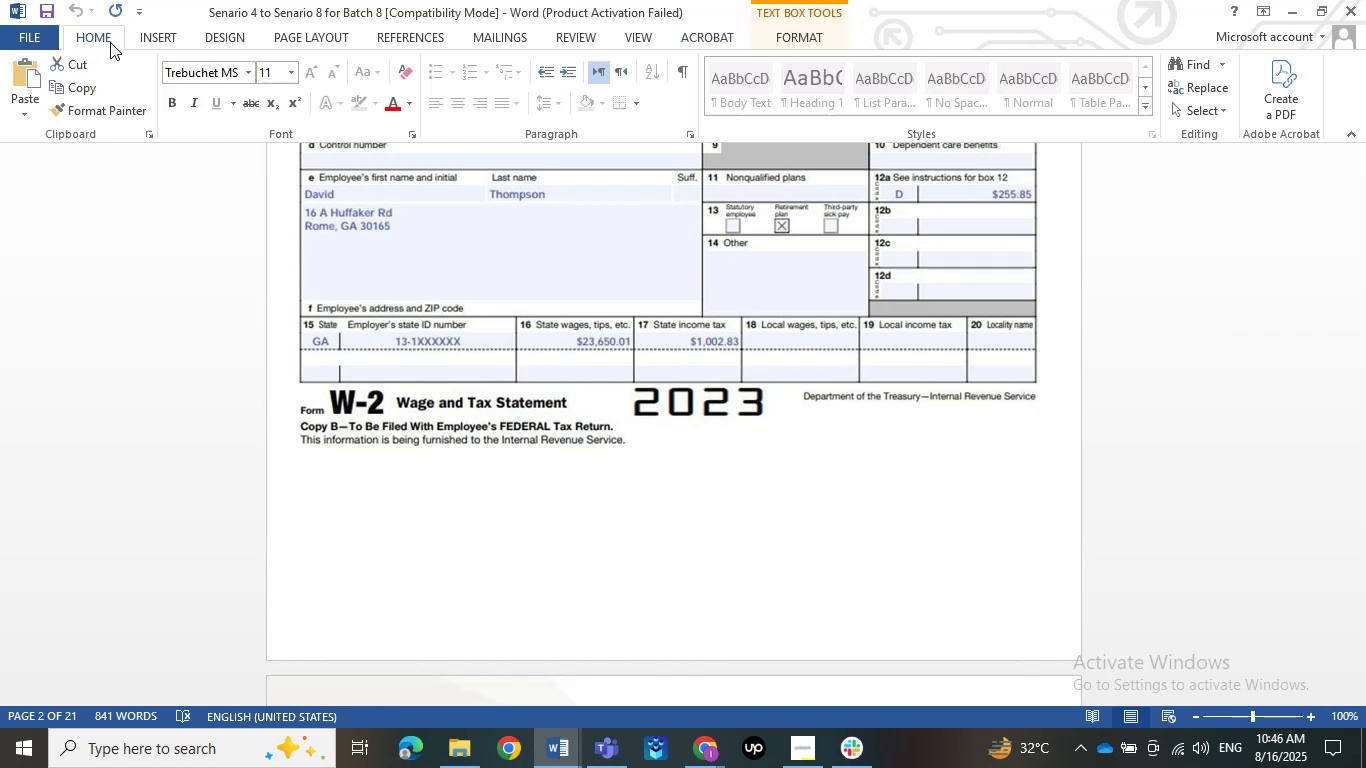 
scroll: coordinate [257, 530], scroll_direction: up, amount: 28.0
 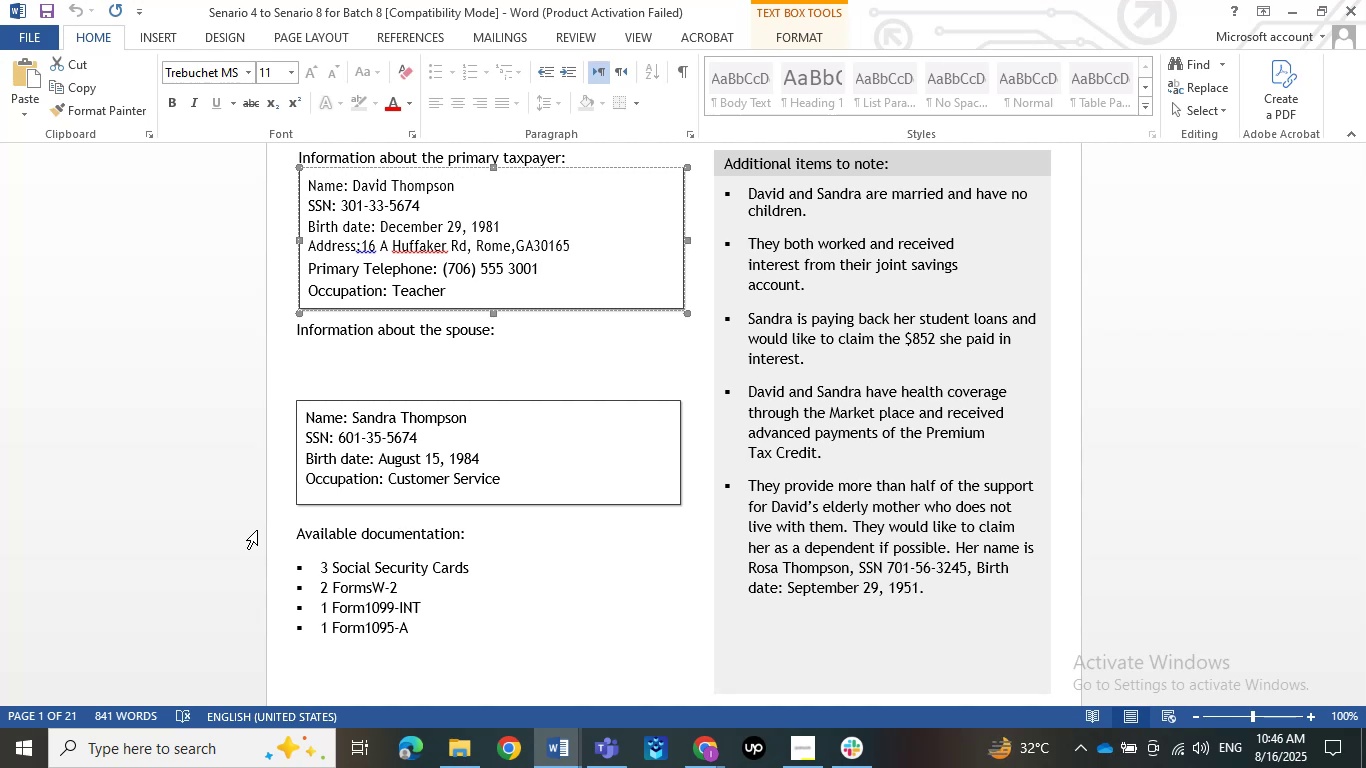 
wait(17.63)
 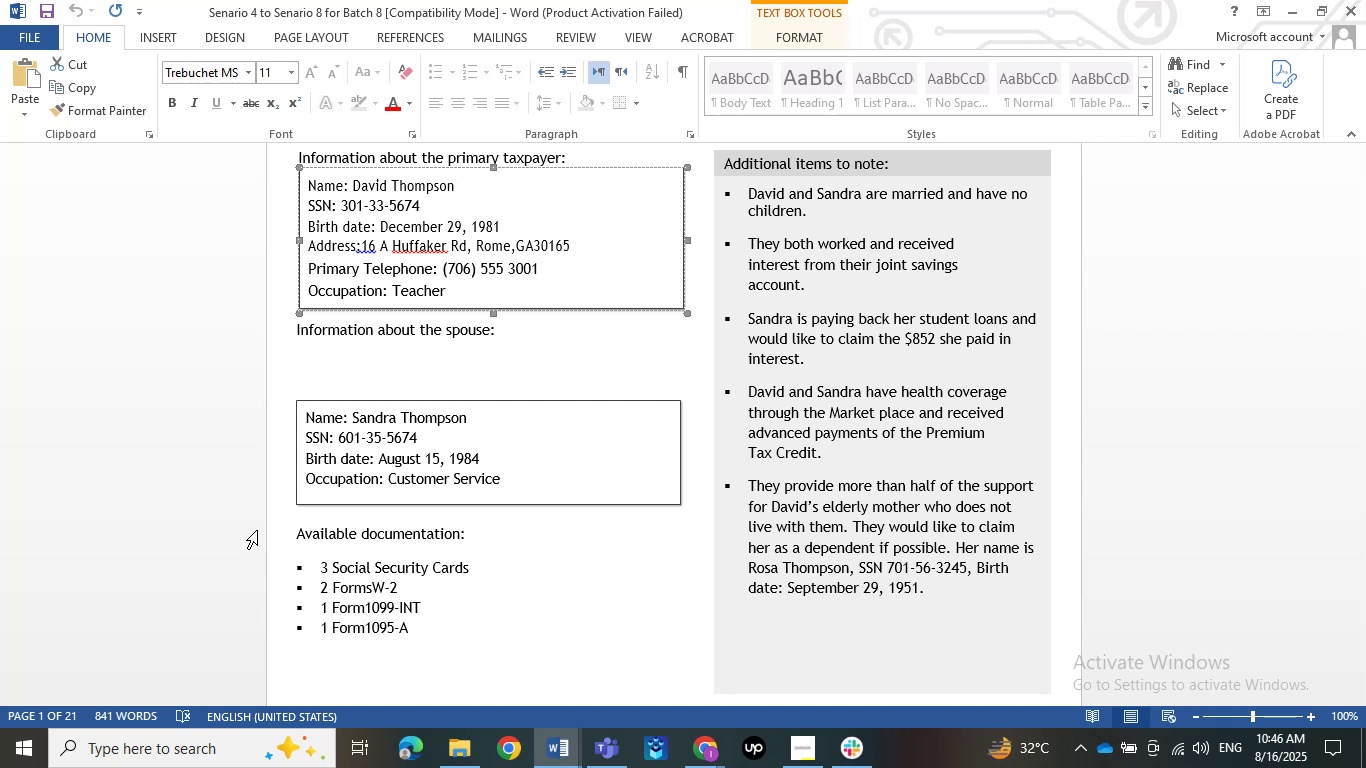 
left_click([455, 750])
 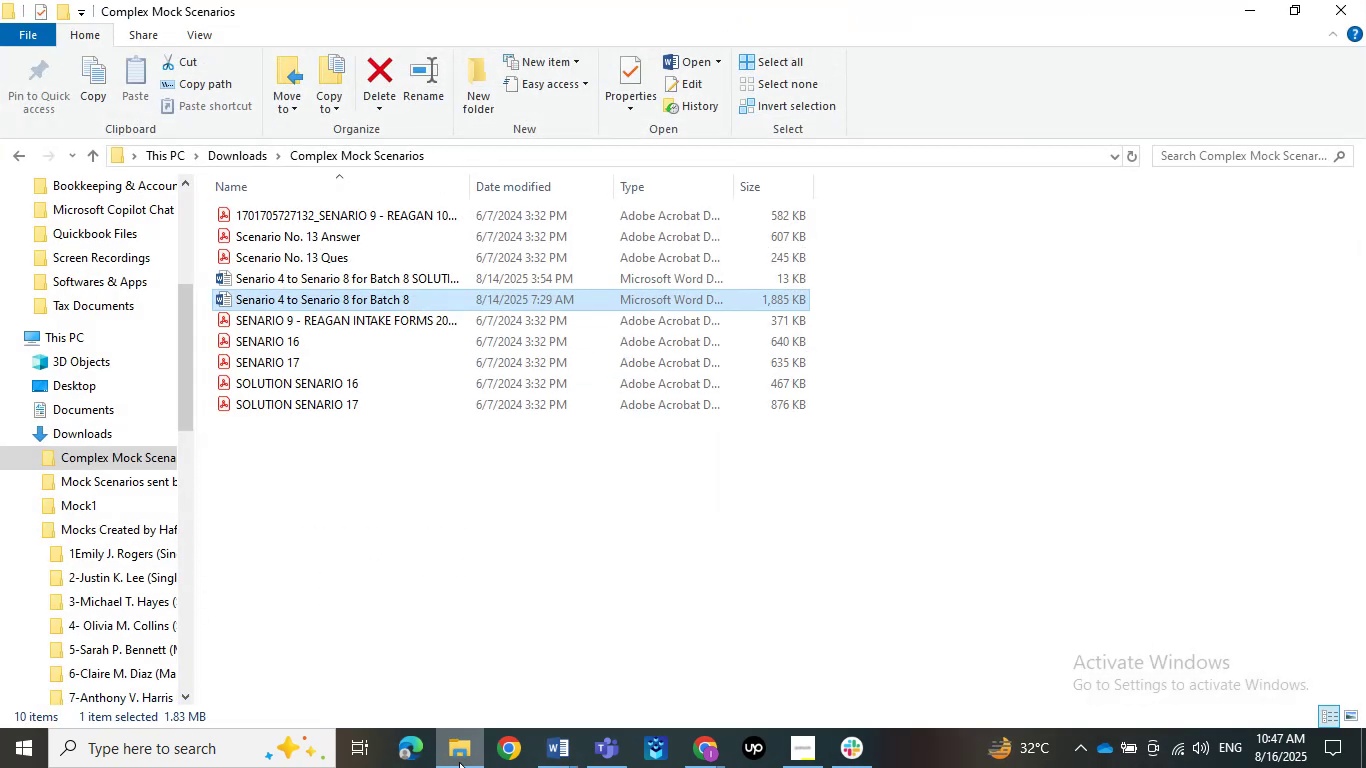 
left_click([411, 557])
 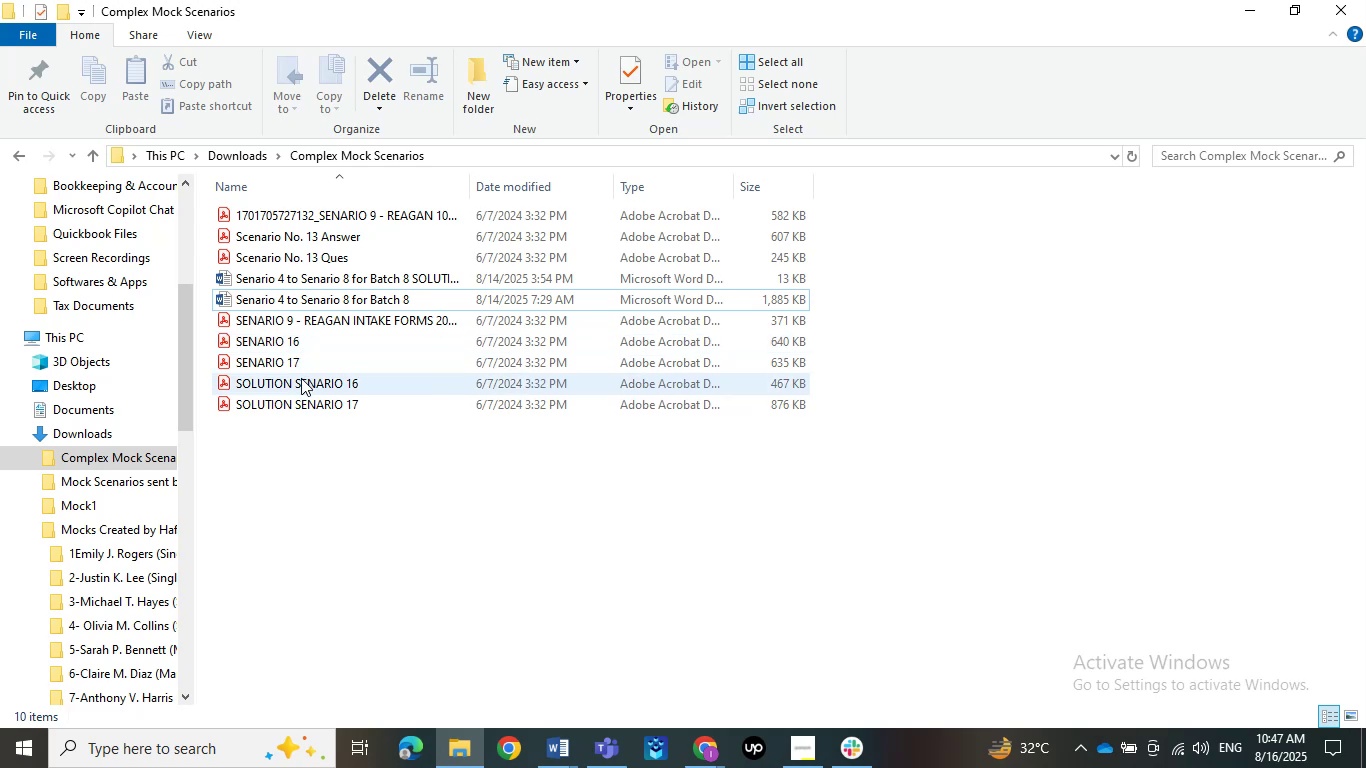 
mouse_move([328, 299])
 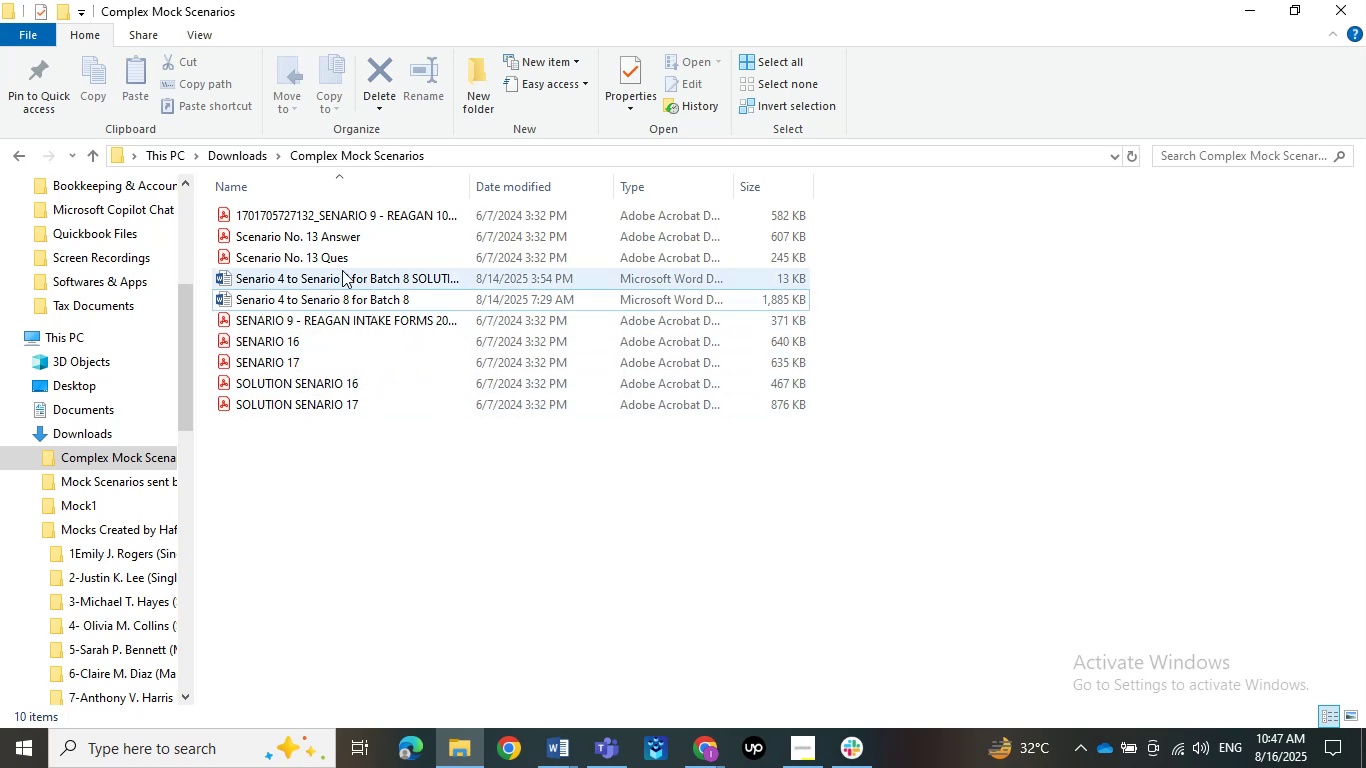 
left_click([813, 626])
 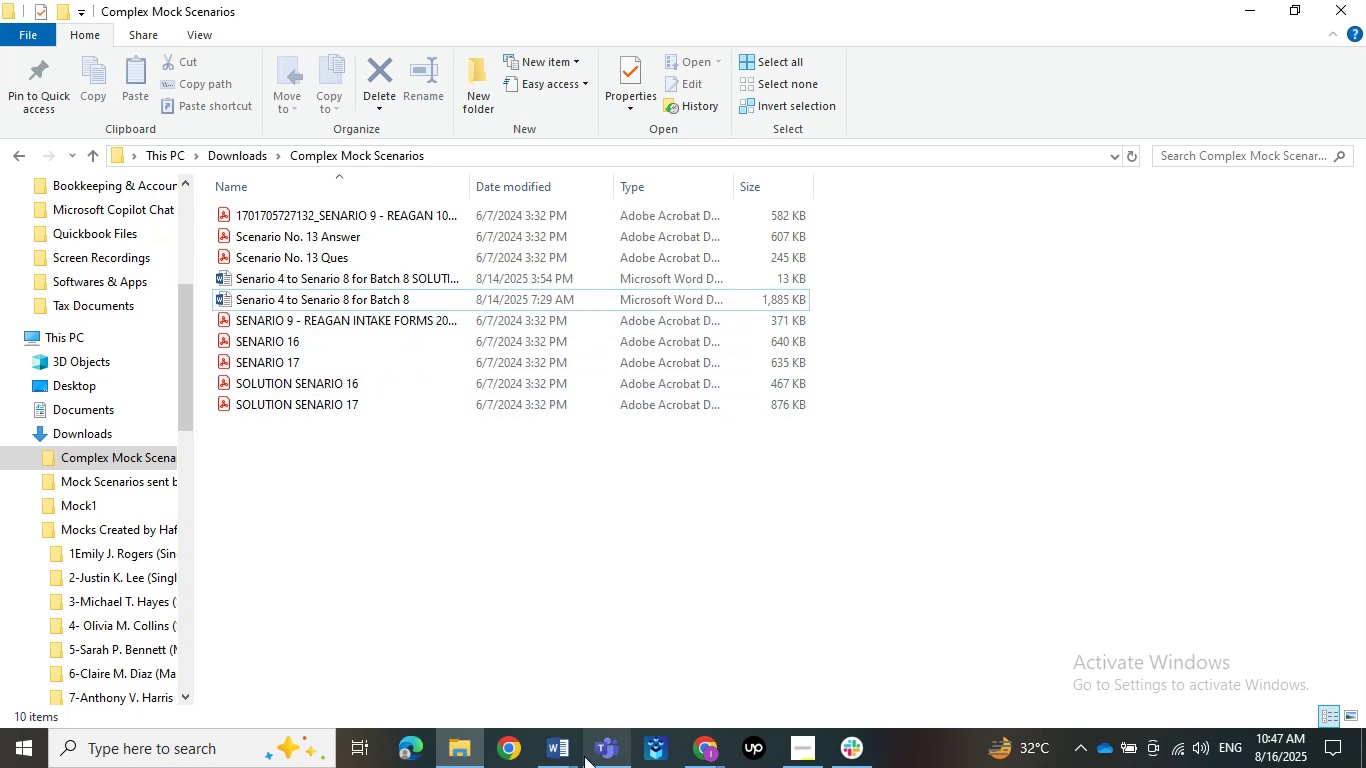 
left_click([572, 753])
 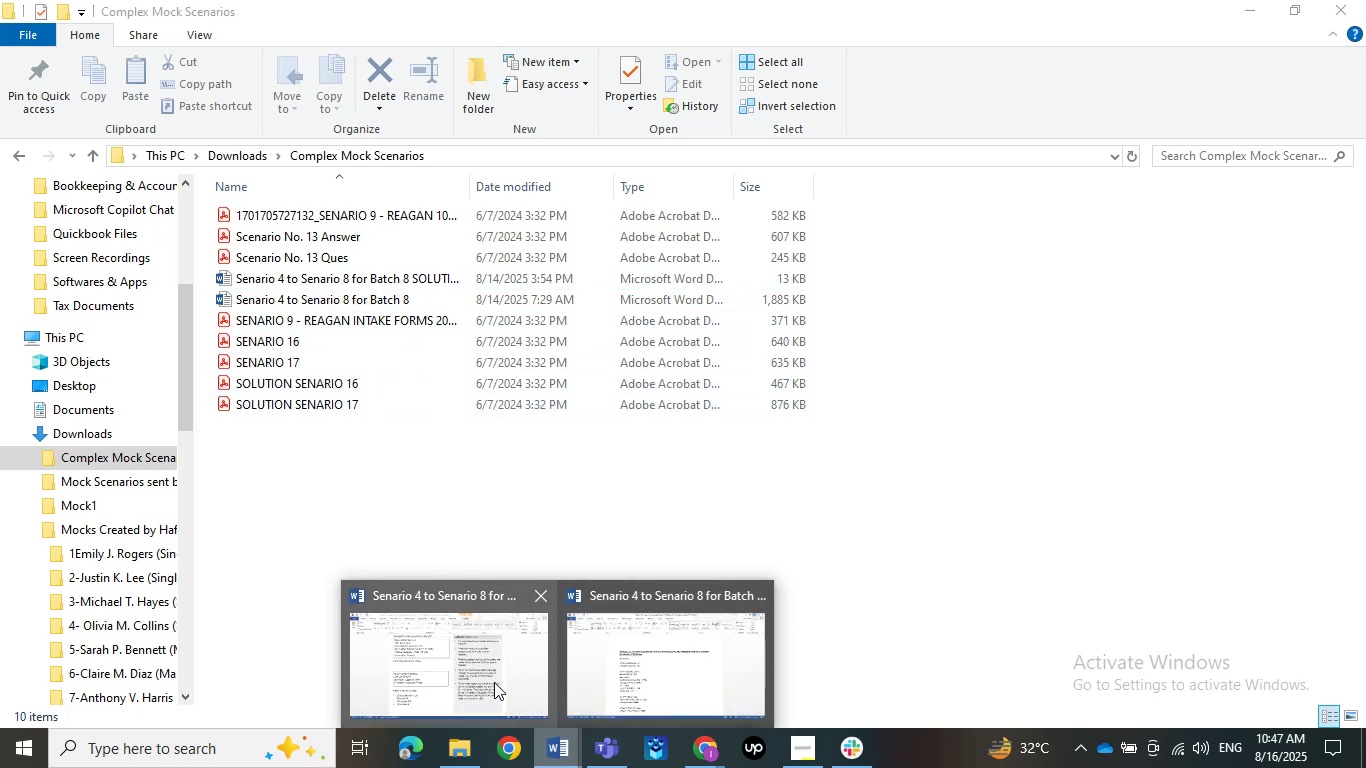 
left_click([494, 682])
 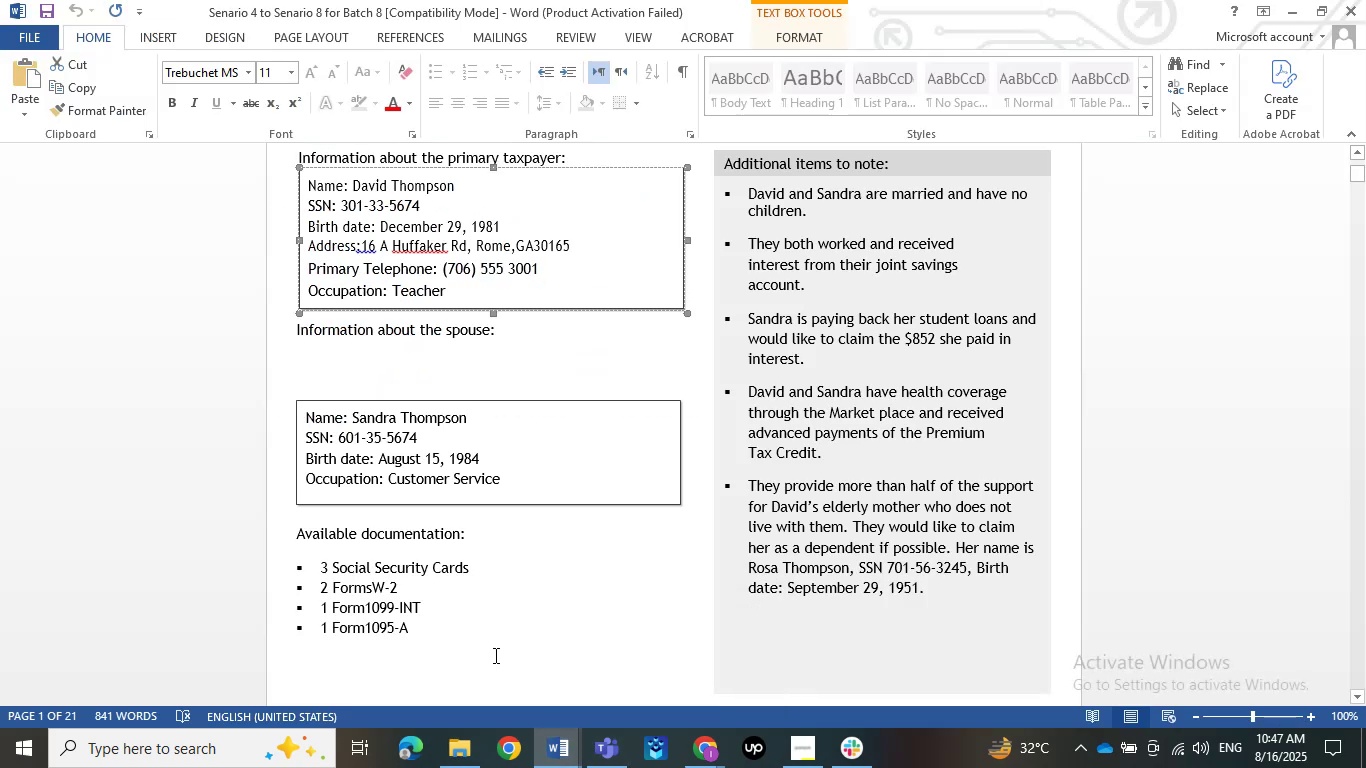 
scroll: coordinate [982, 512], scroll_direction: down, amount: 109.0
 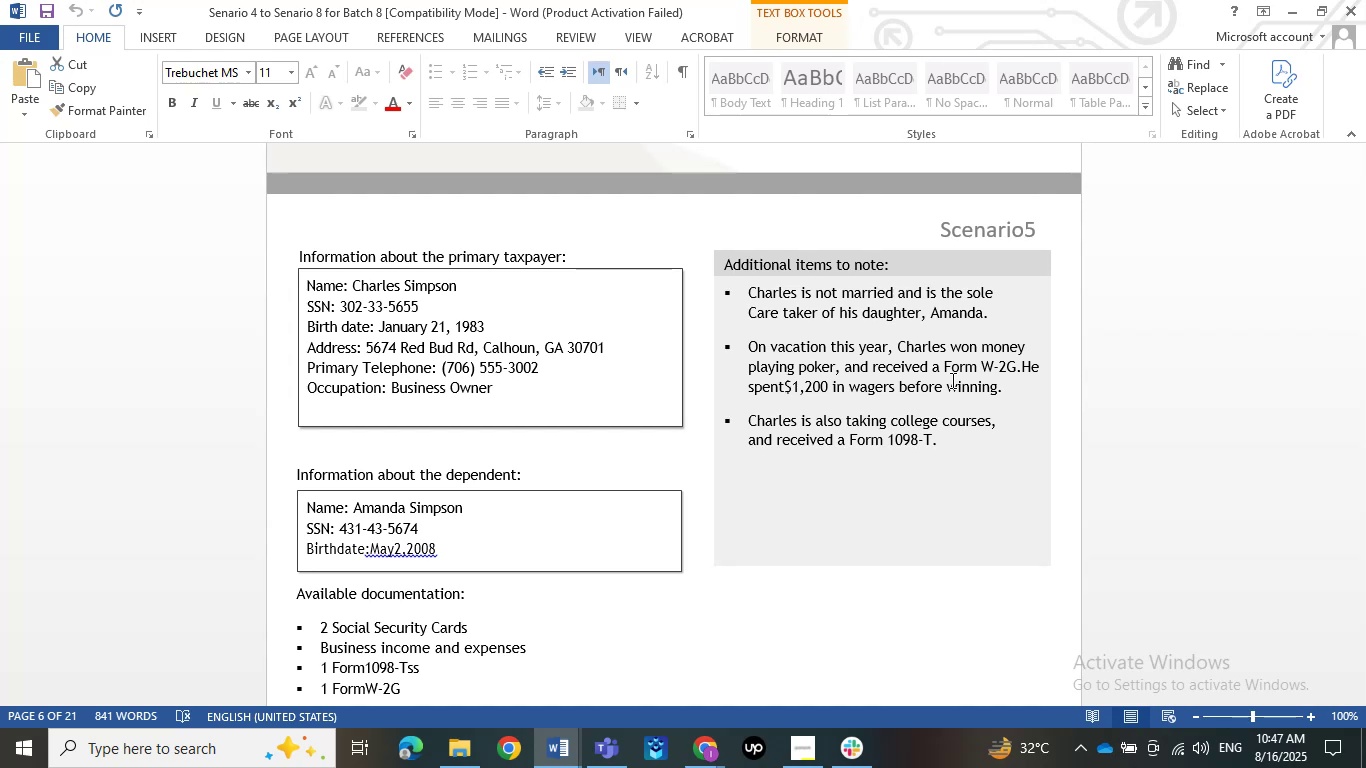 
wait(29.09)
 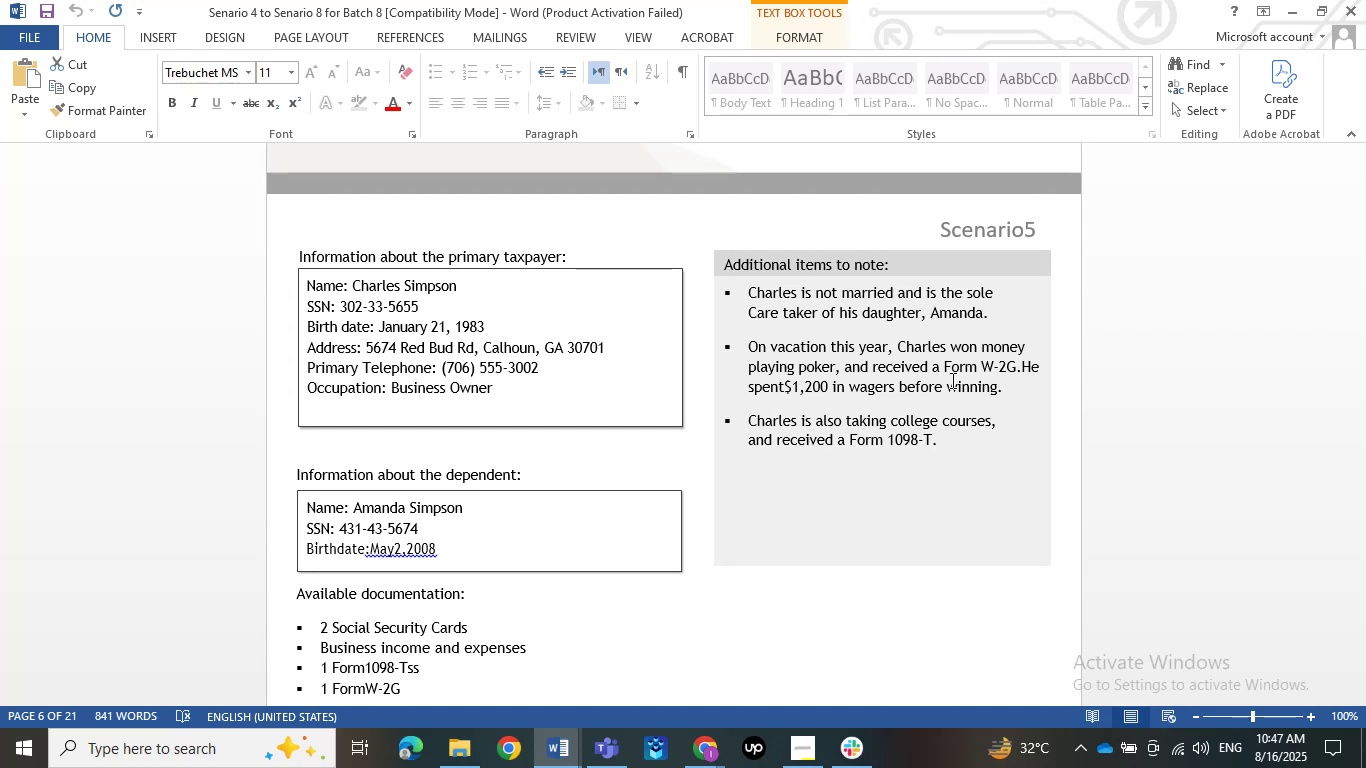 
left_click([1295, 1])
 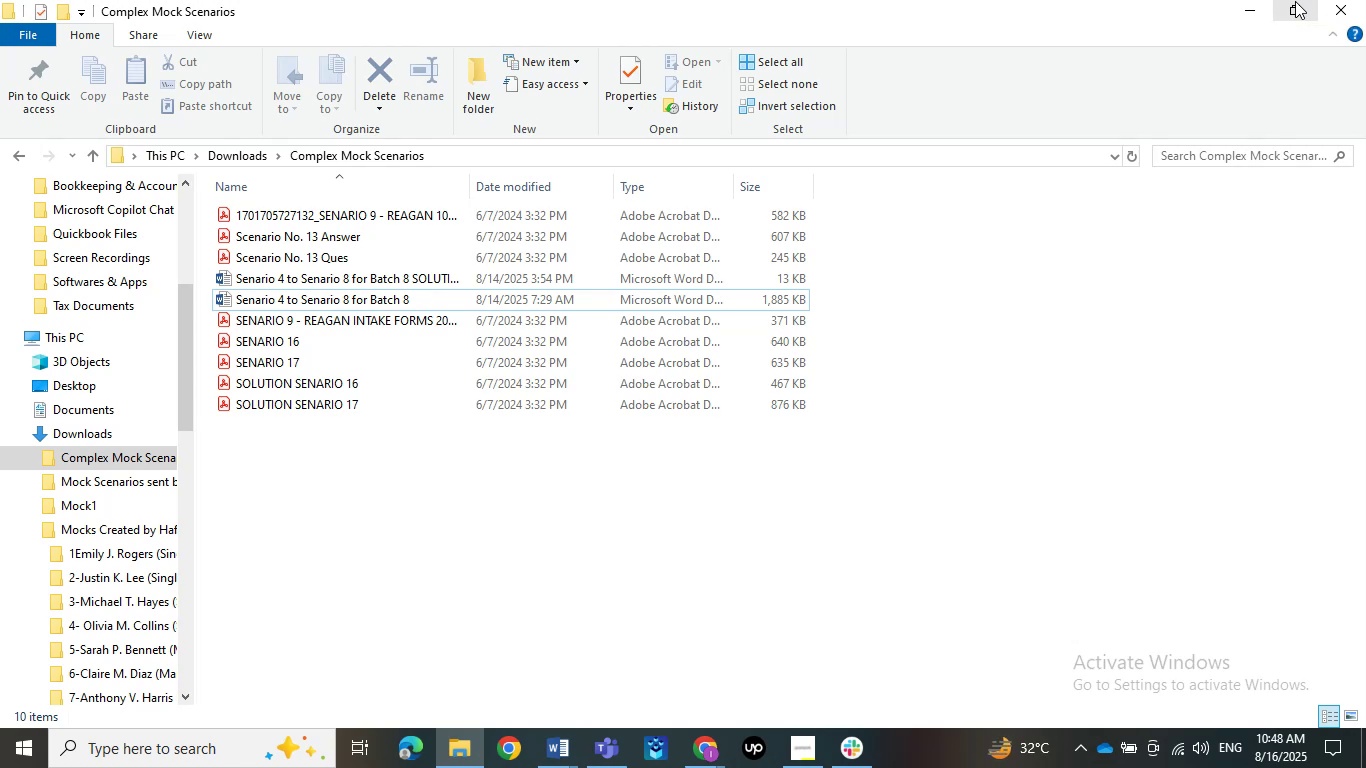 
wait(14.25)
 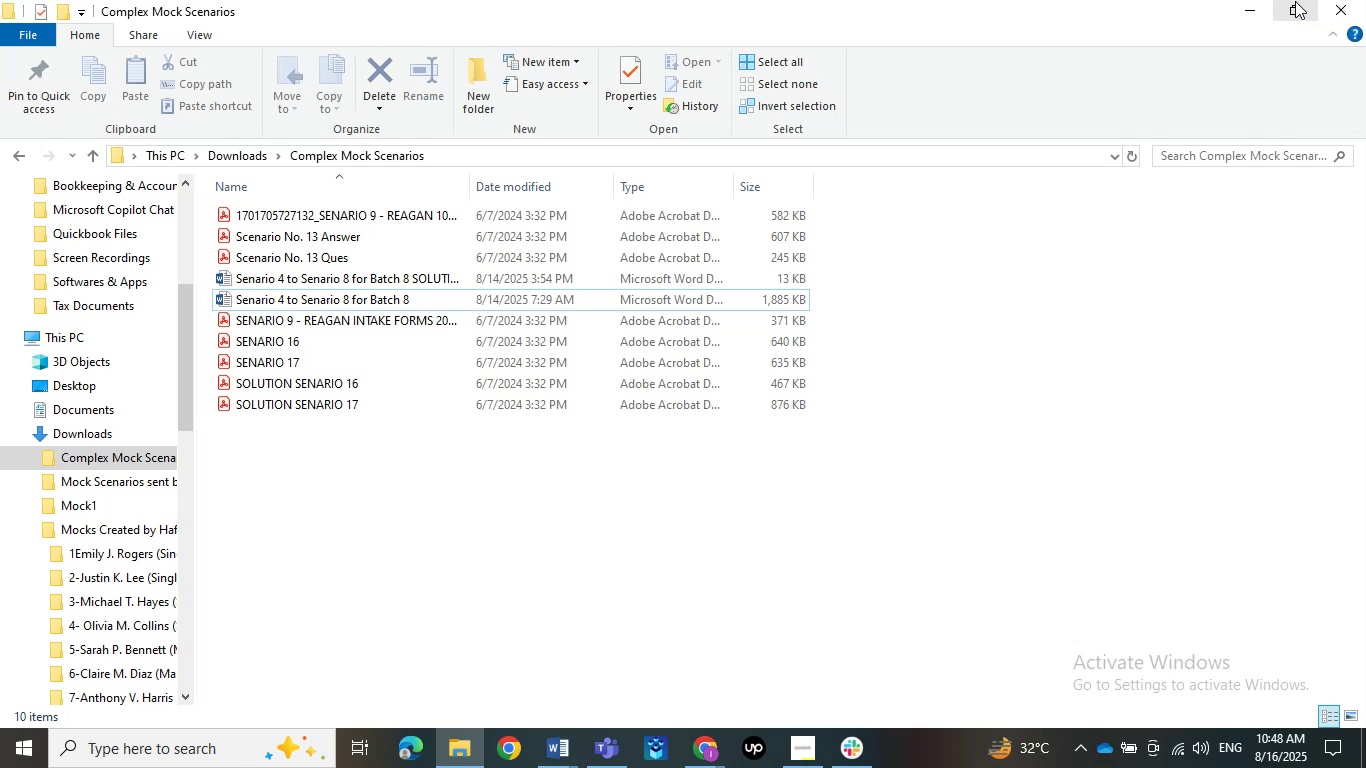 
left_click([1241, 0])
 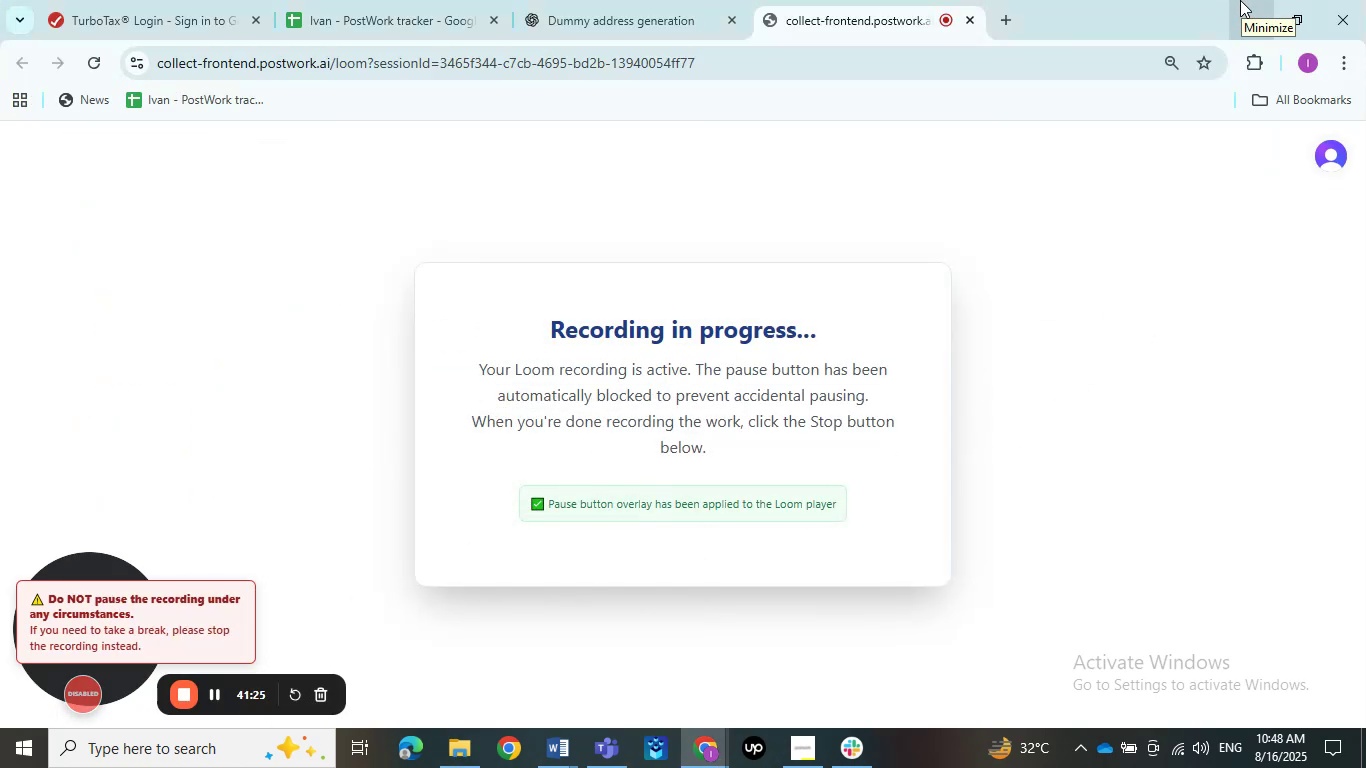 
left_click([181, 0])
 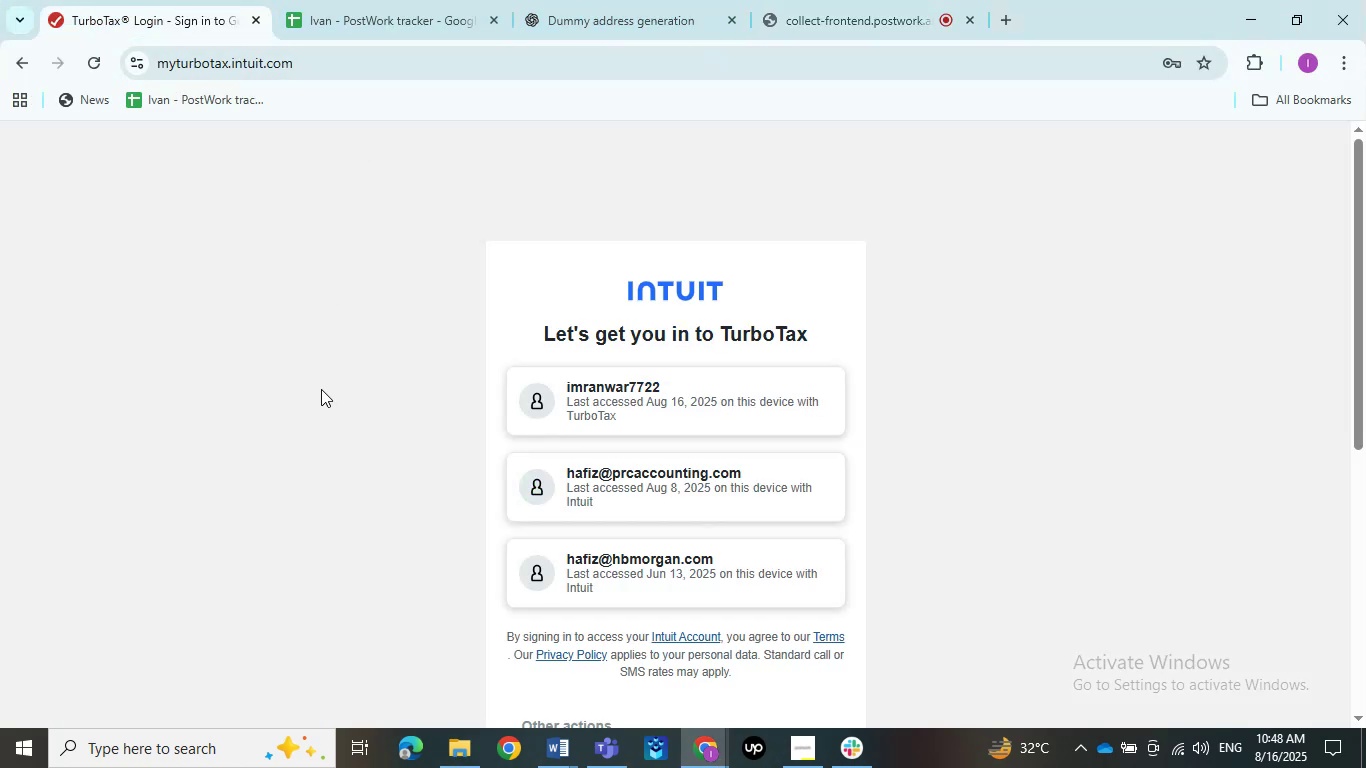 
left_click([703, 407])
 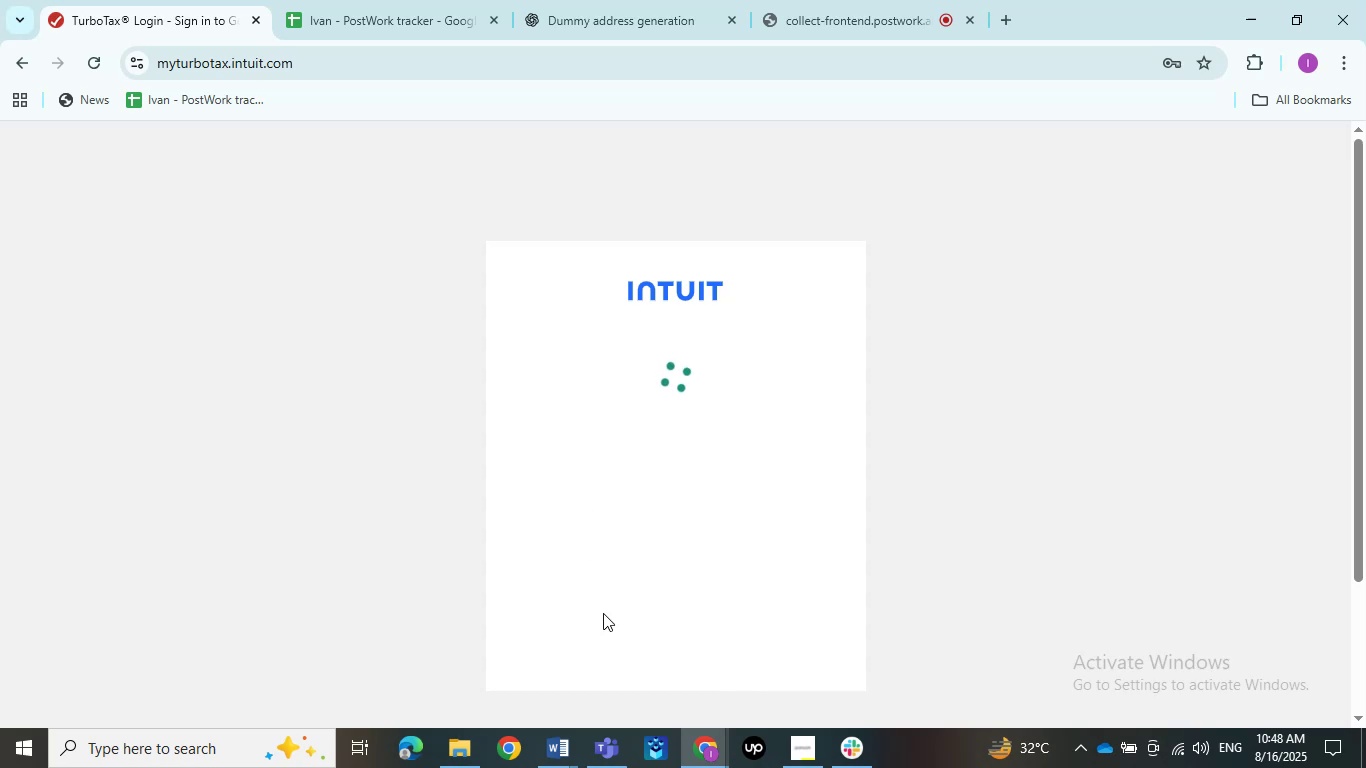 
left_click([553, 747])
 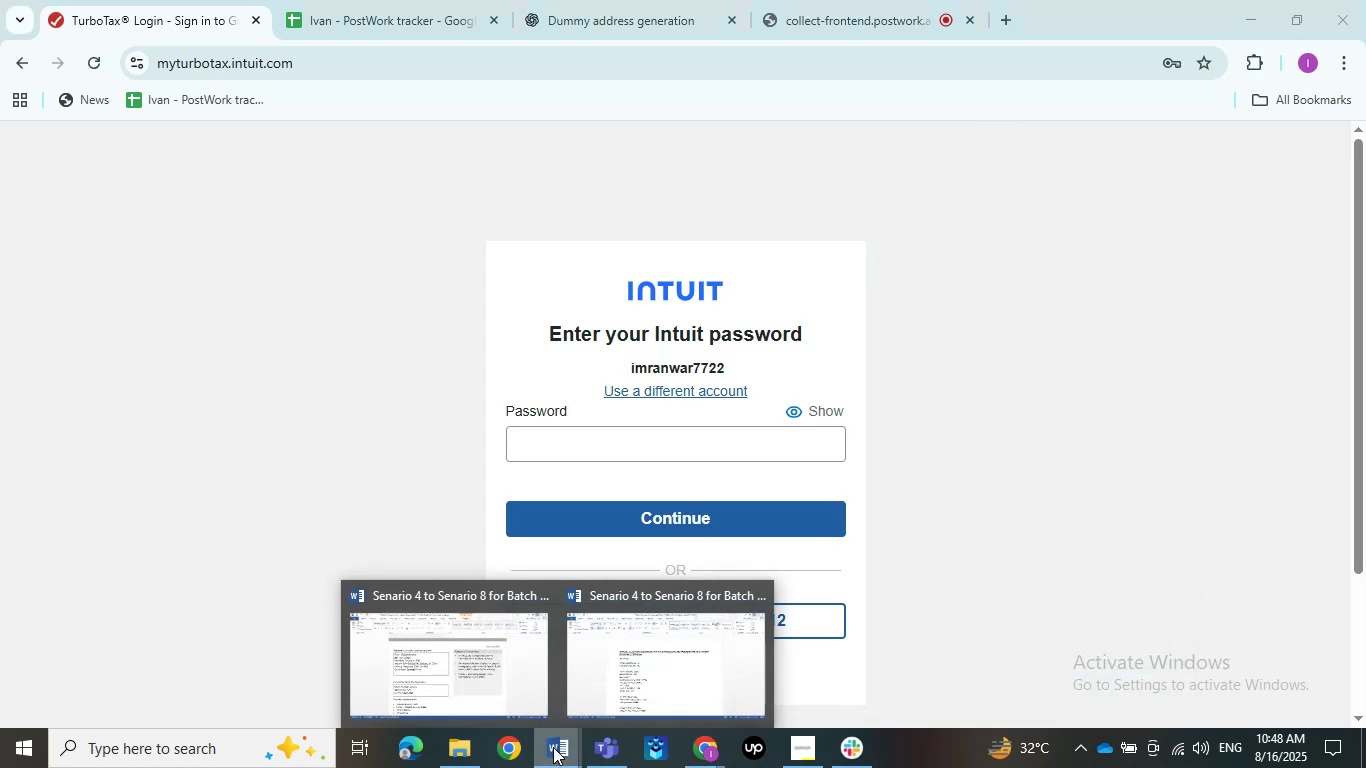 
left_click([488, 701])
 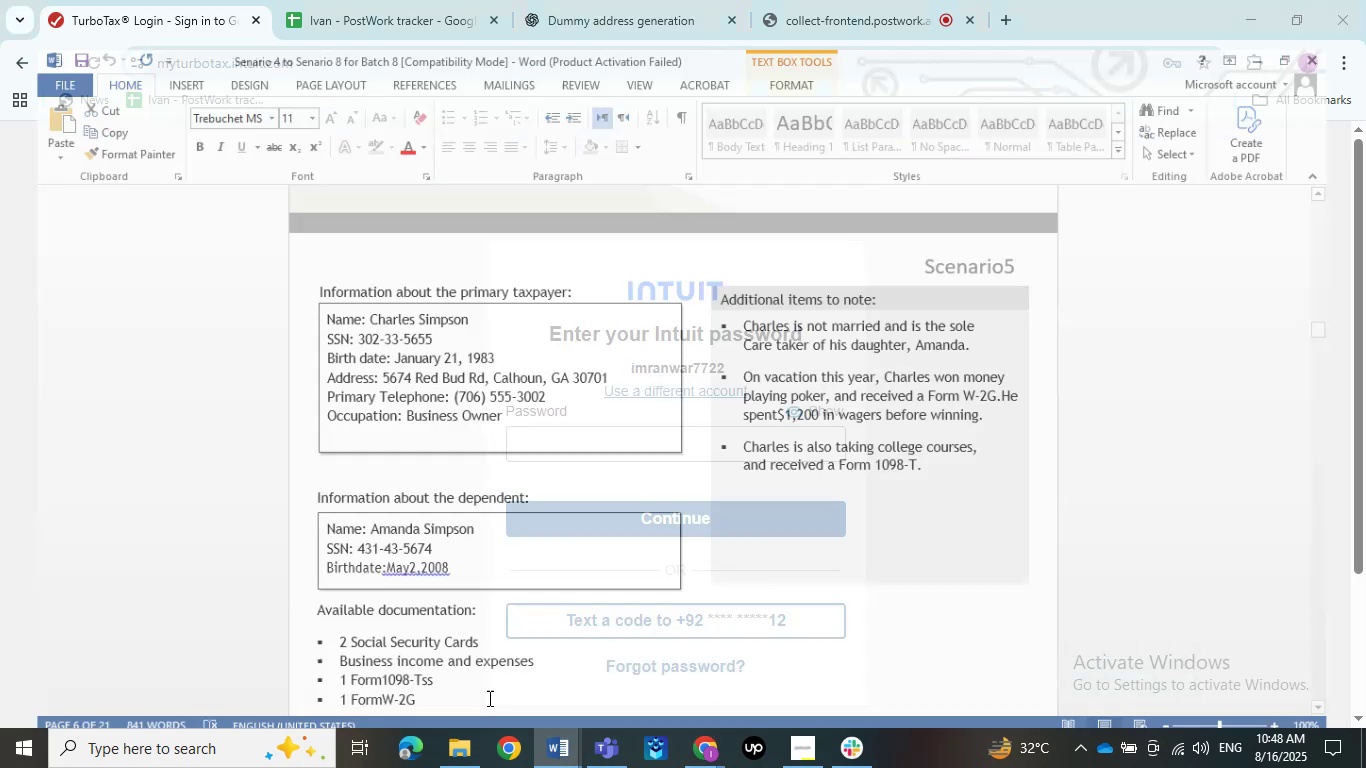 
scroll: coordinate [495, 577], scroll_direction: down, amount: 1.0
 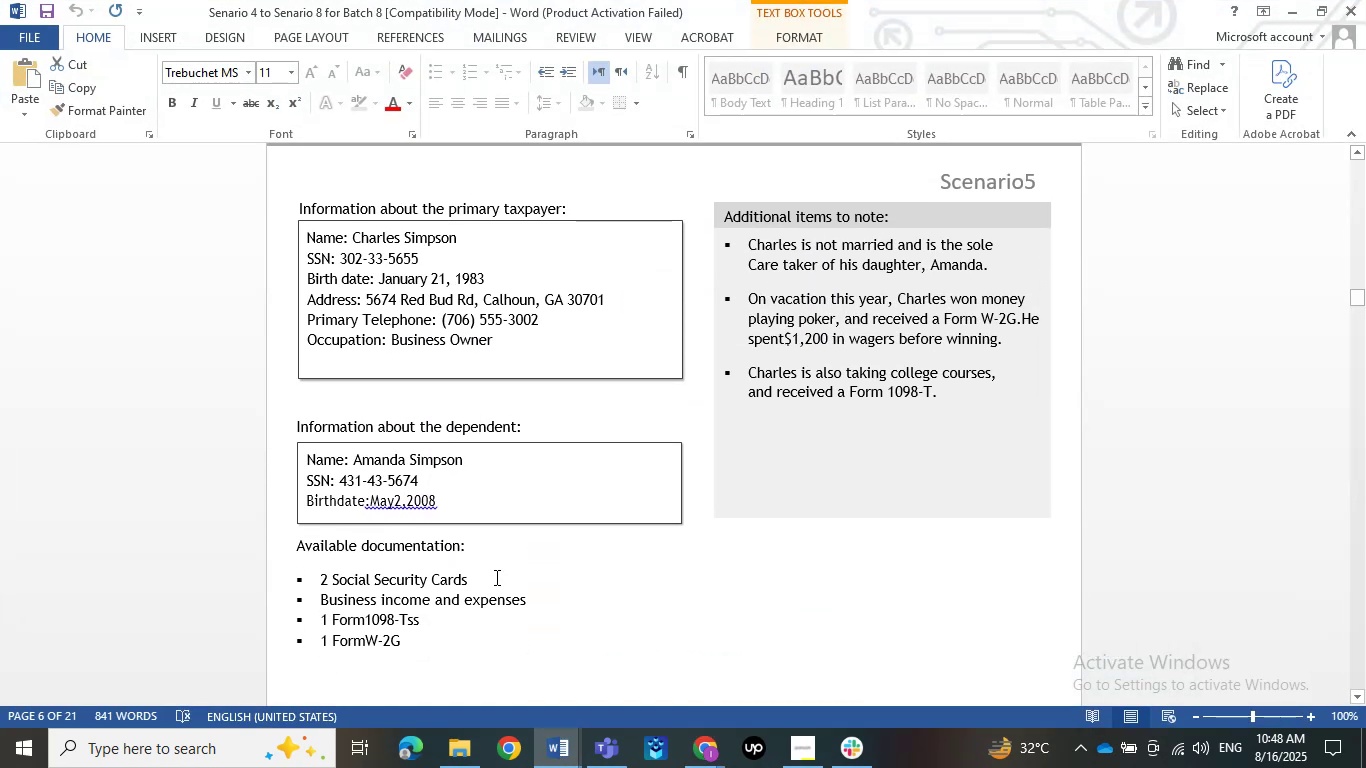 
scroll: coordinate [495, 577], scroll_direction: up, amount: 7.0
 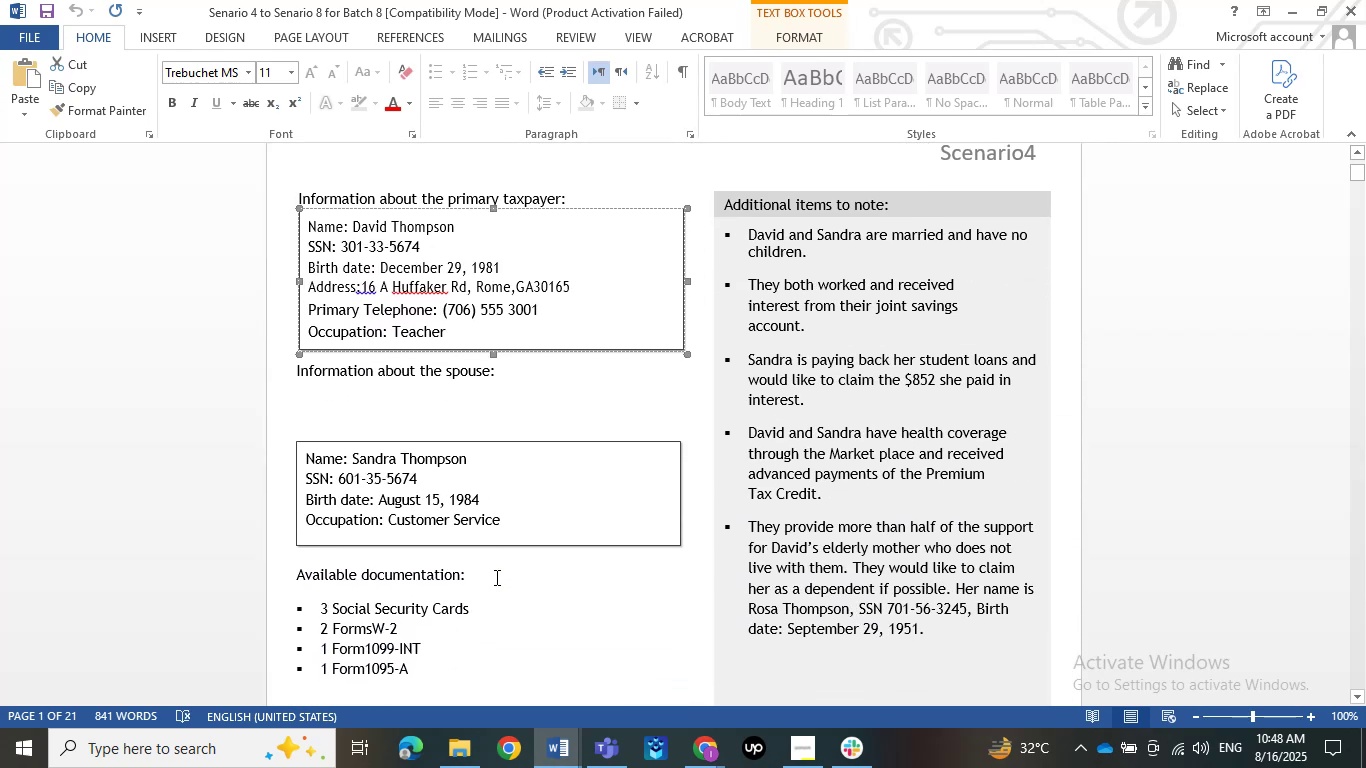 
wait(6.26)
 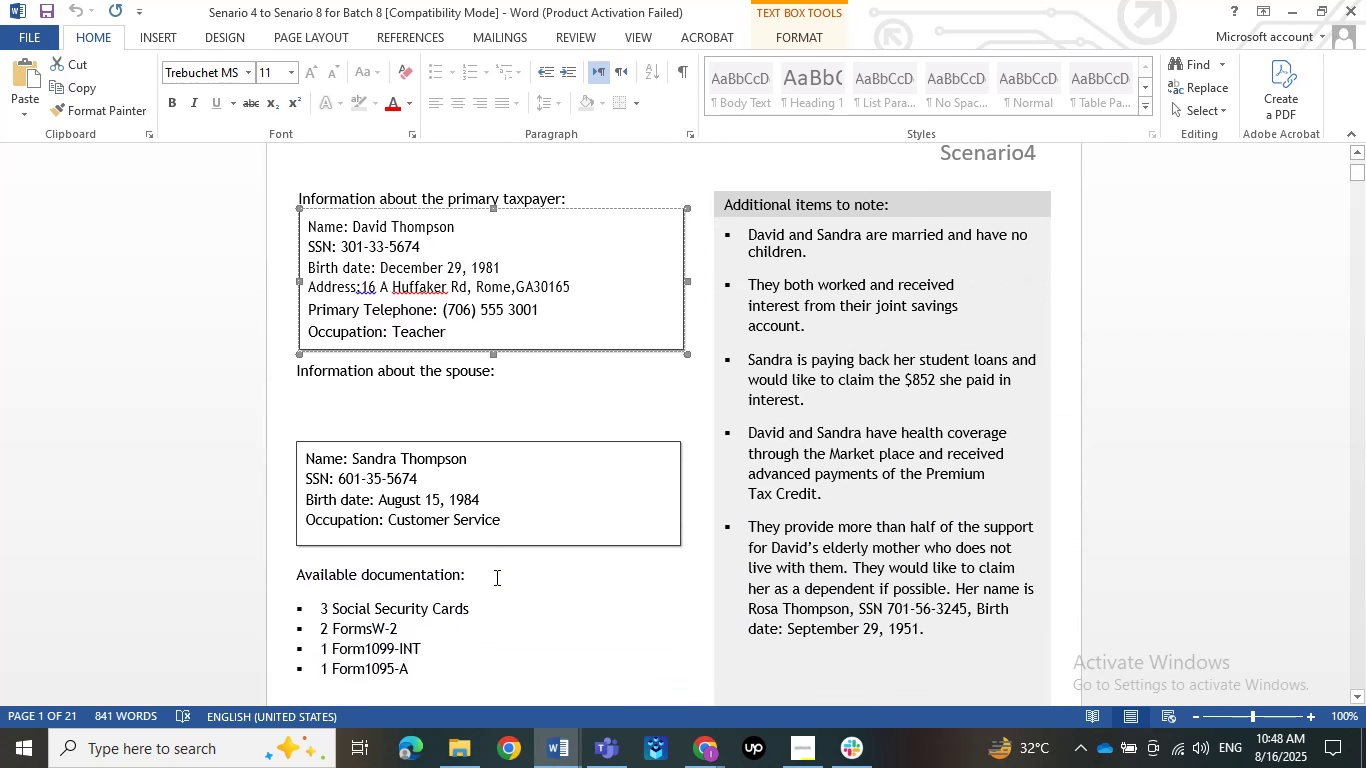 
scroll: coordinate [923, 485], scroll_direction: down, amount: 26.0
 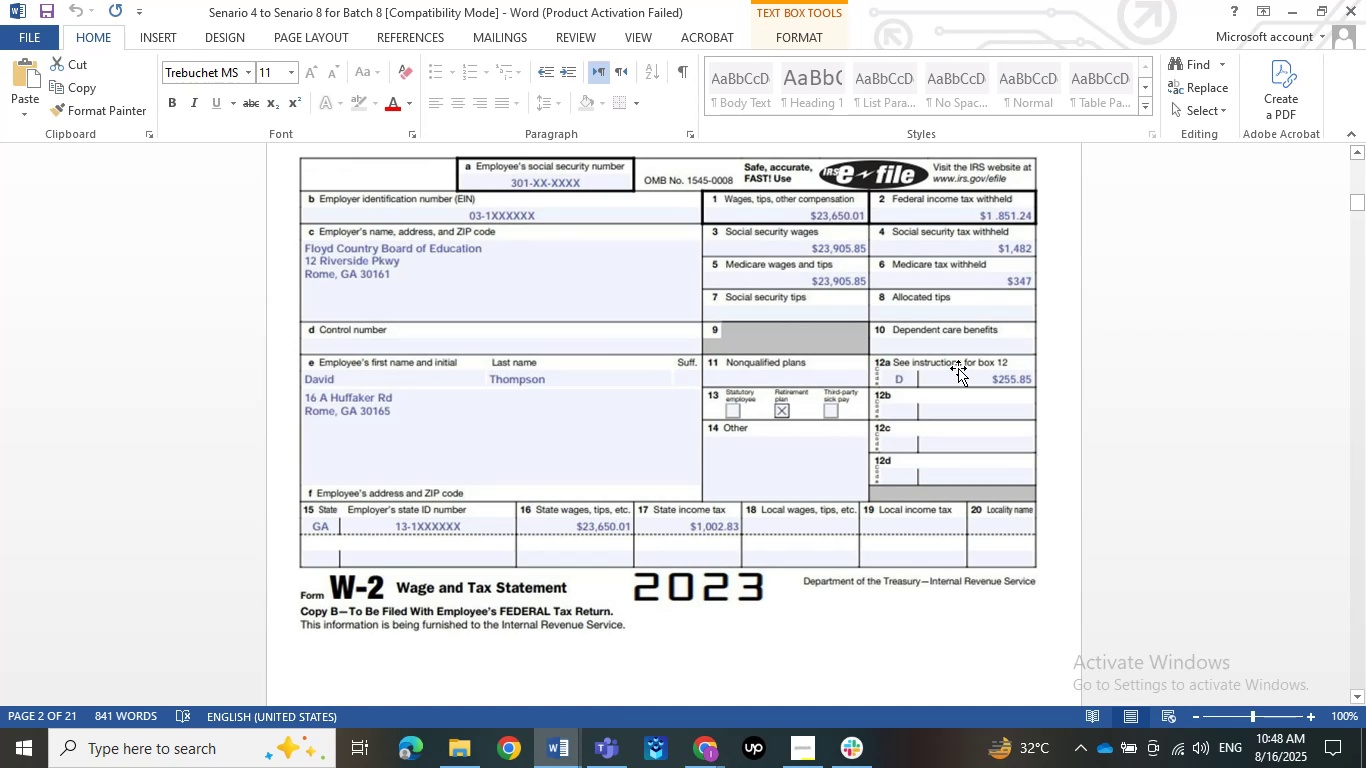 
wait(10.5)
 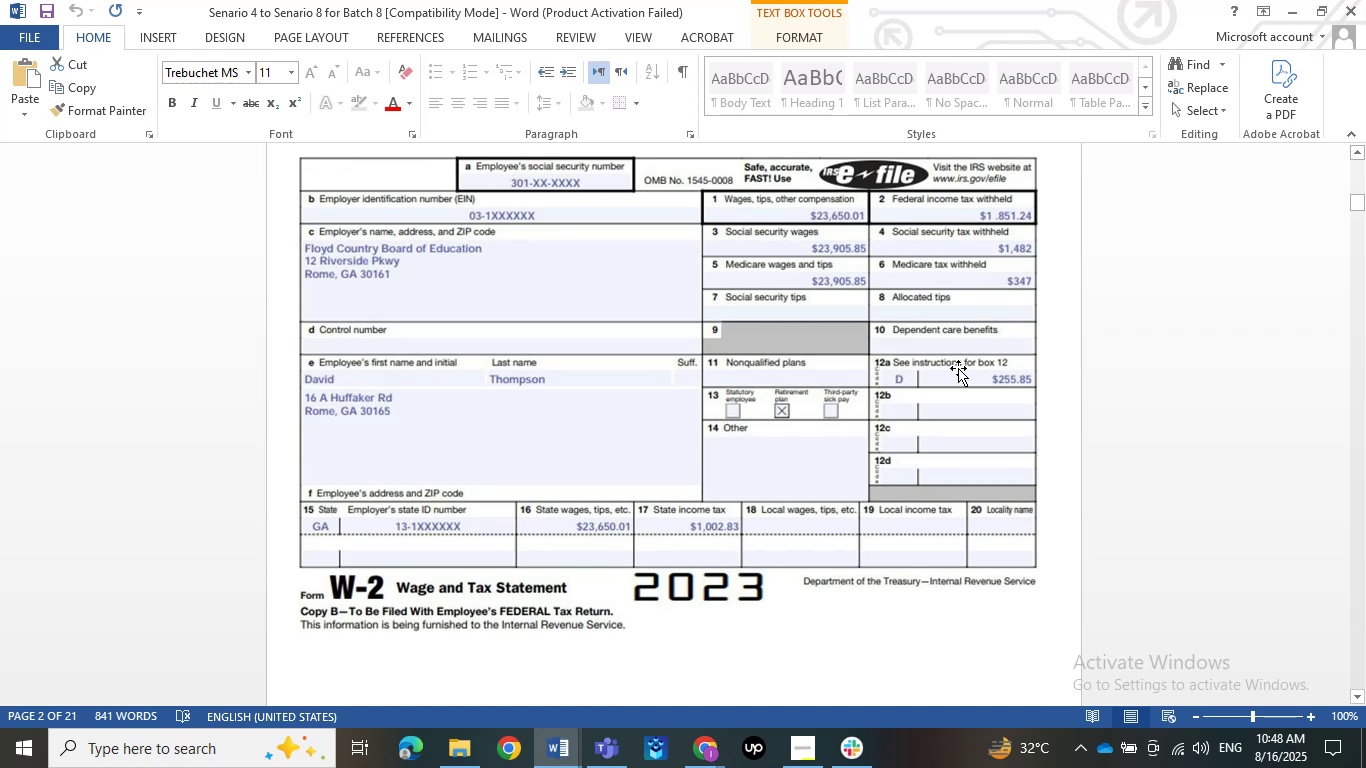 
scroll: coordinate [947, 560], scroll_direction: up, amount: 26.0
 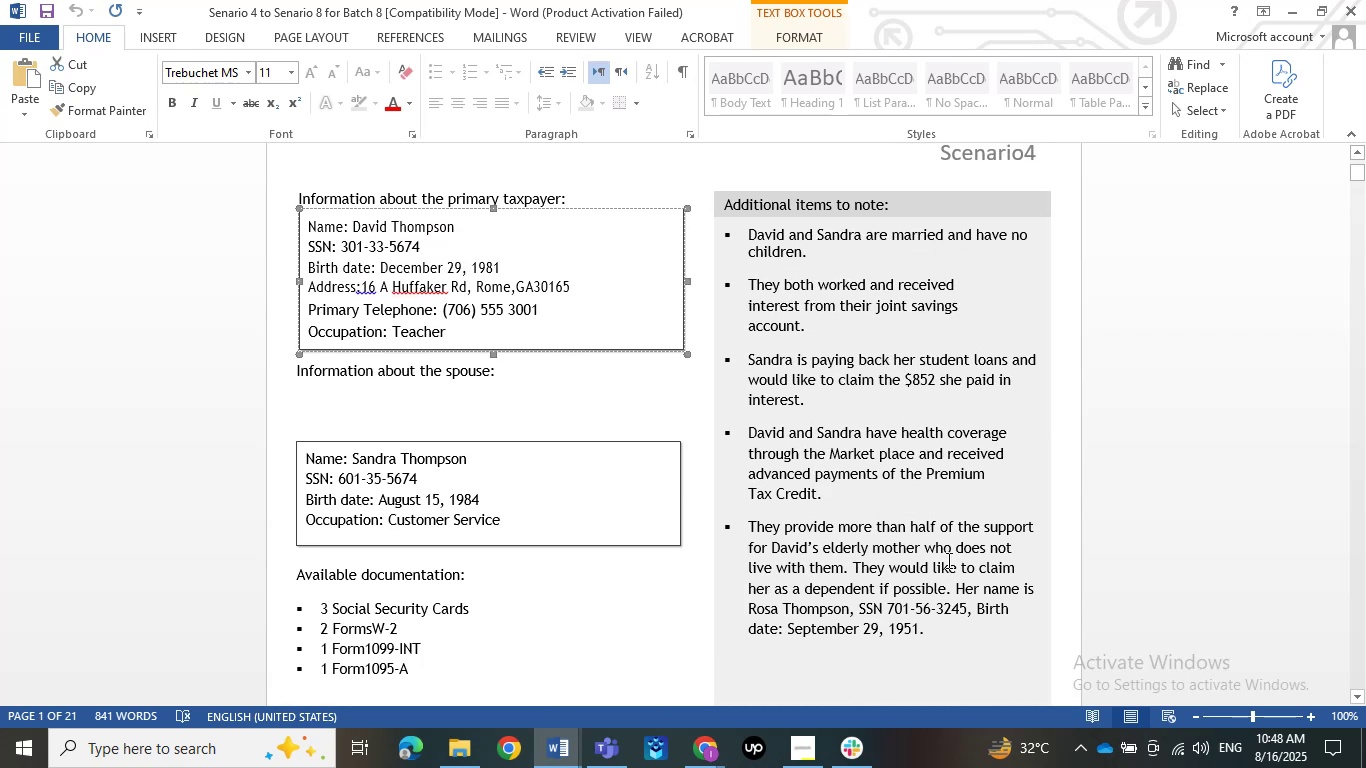 
scroll: coordinate [947, 560], scroll_direction: down, amount: 5.0
 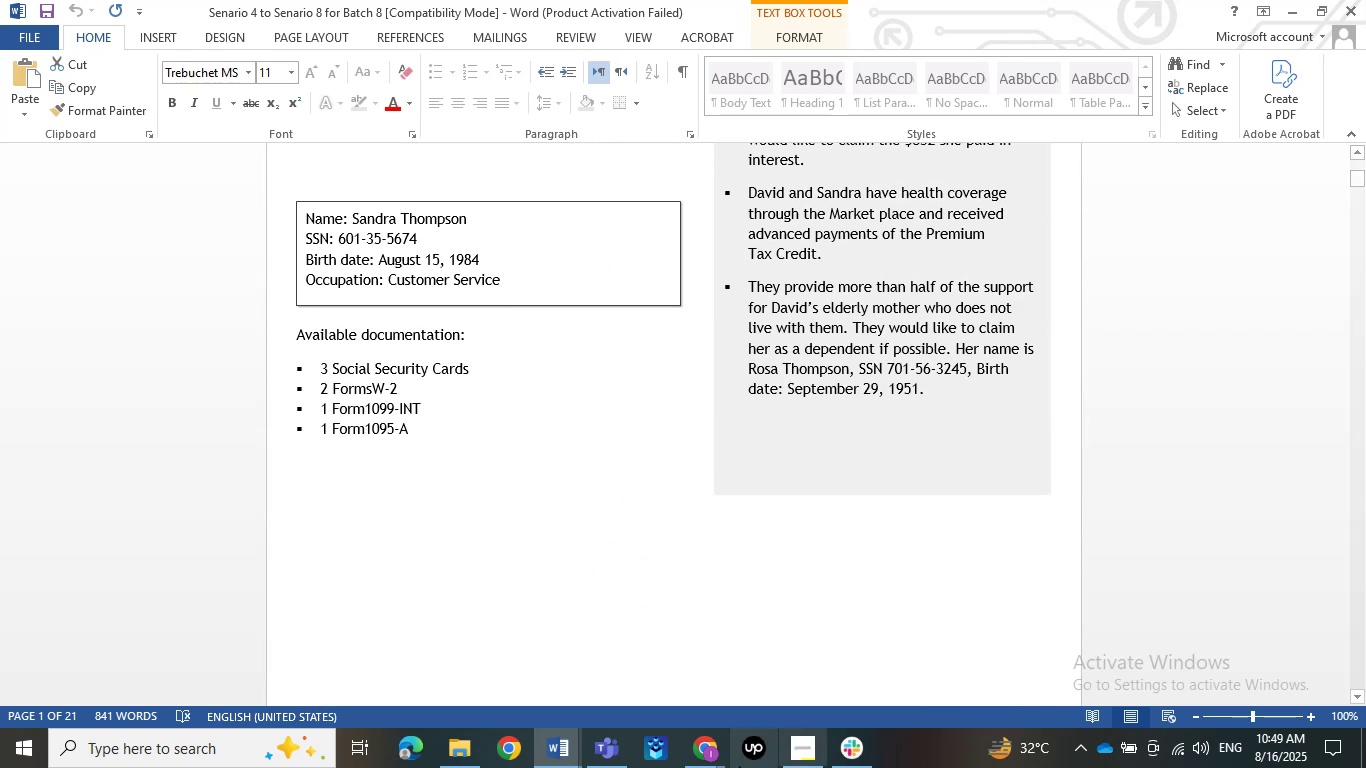 
scroll: coordinate [570, 648], scroll_direction: up, amount: 5.0
 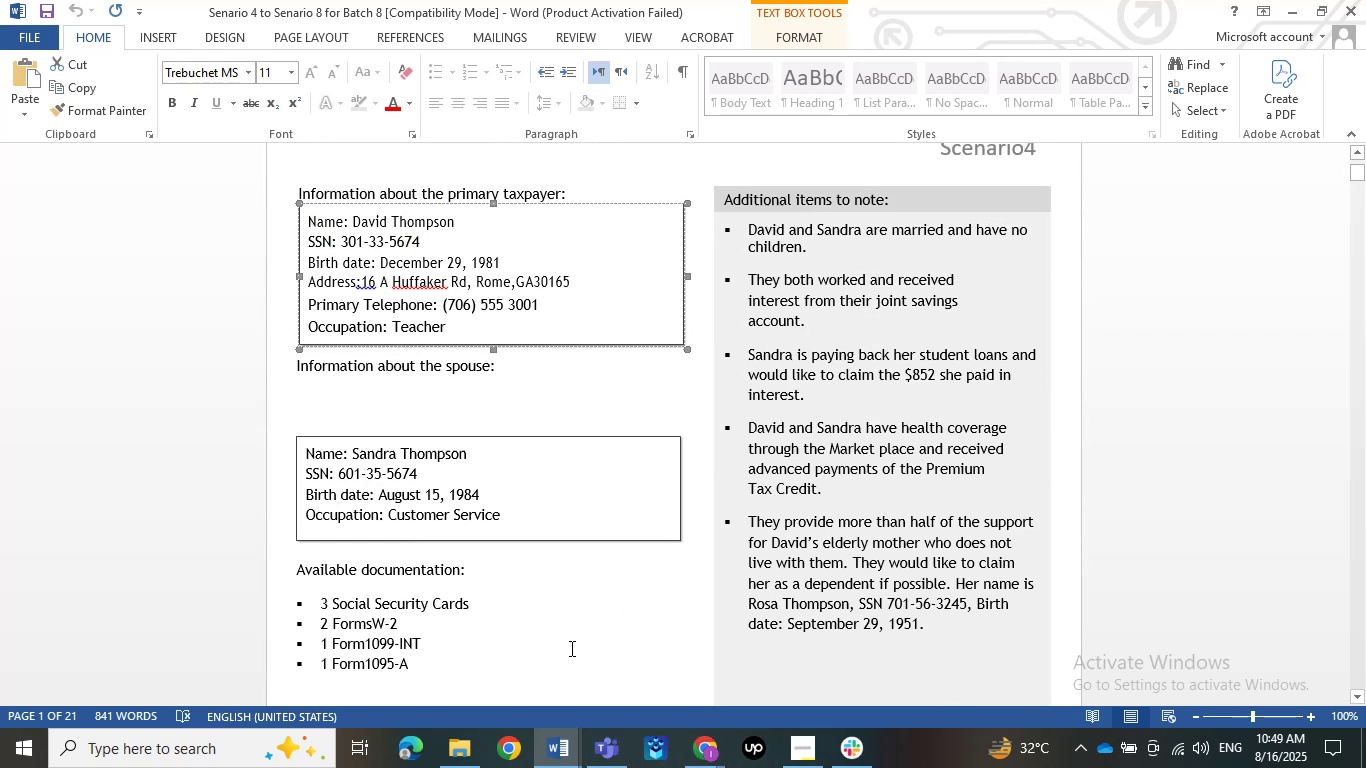 
scroll: coordinate [566, 648], scroll_direction: down, amount: 1.0
 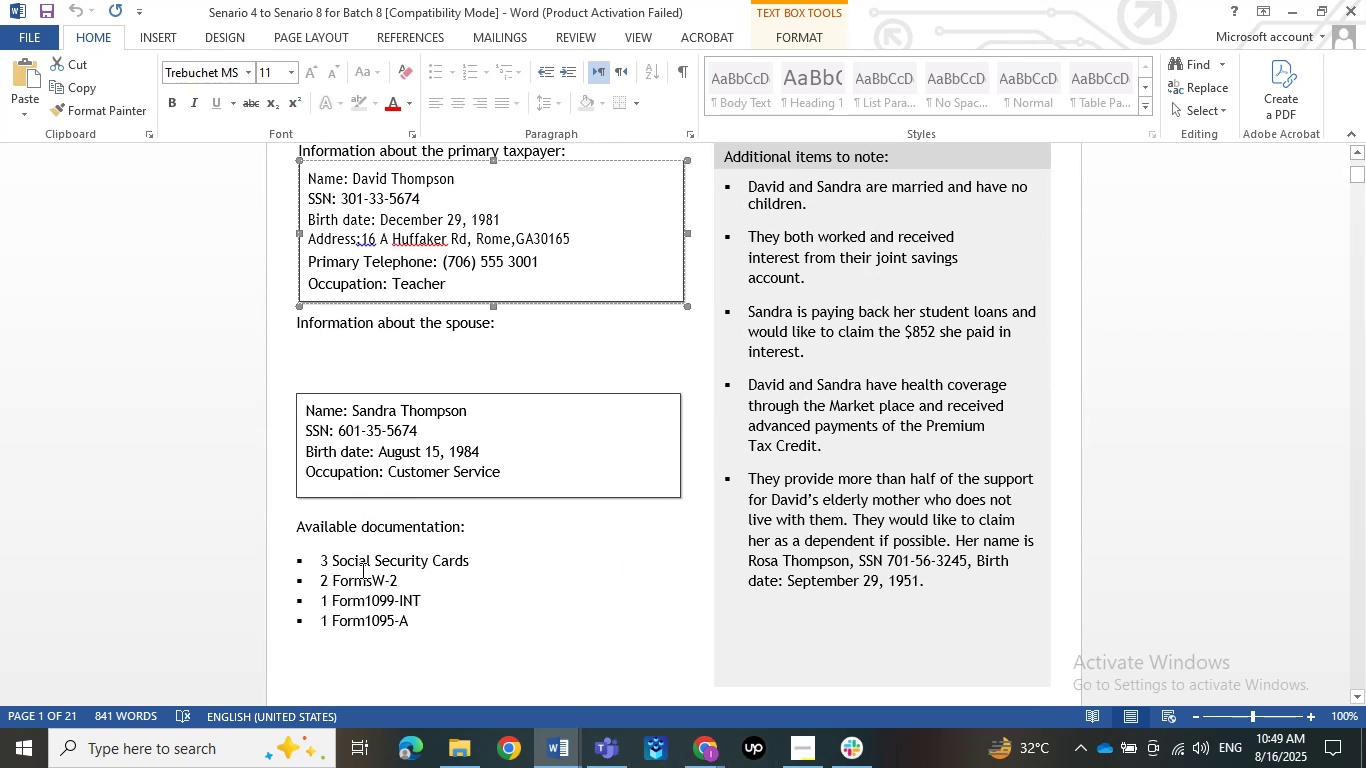 
left_click_drag(start_coordinate=[401, 579], to_coordinate=[333, 581])
 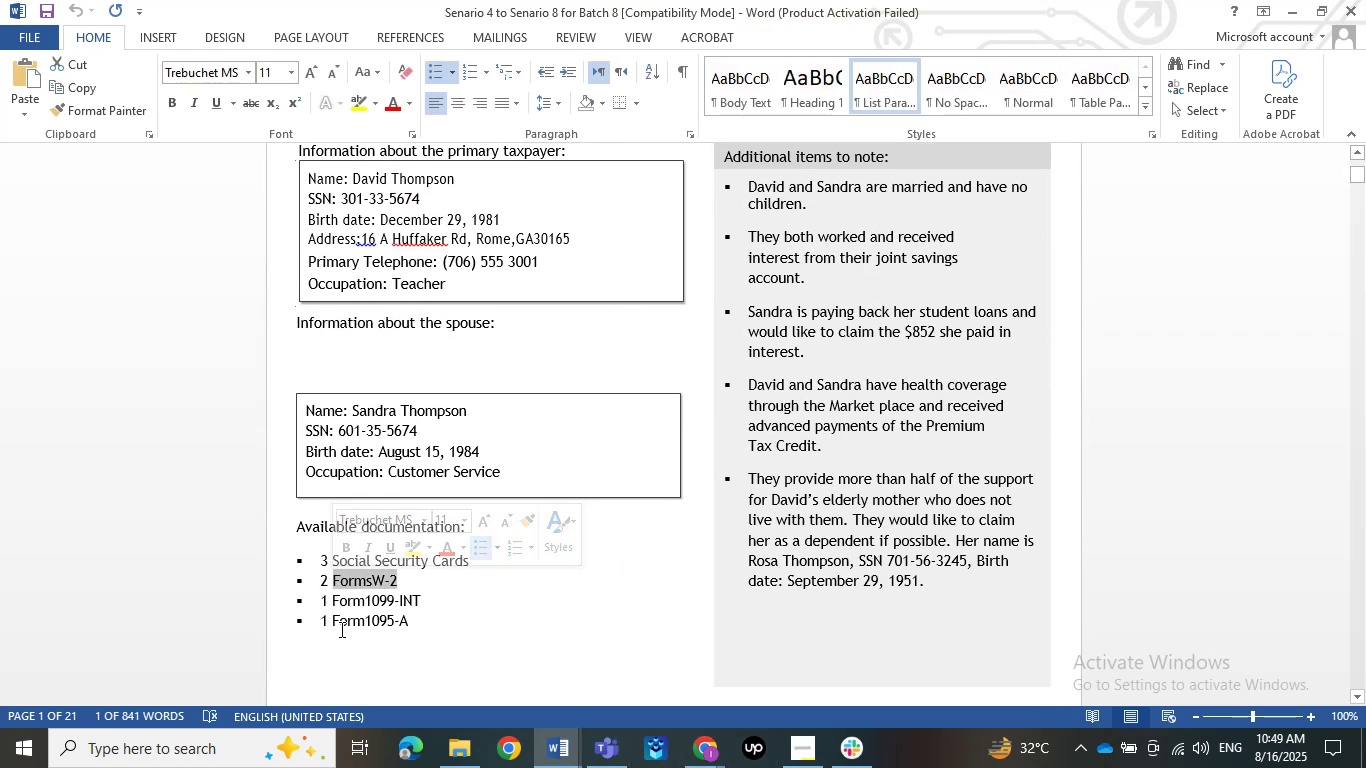 
left_click([413, 618])
 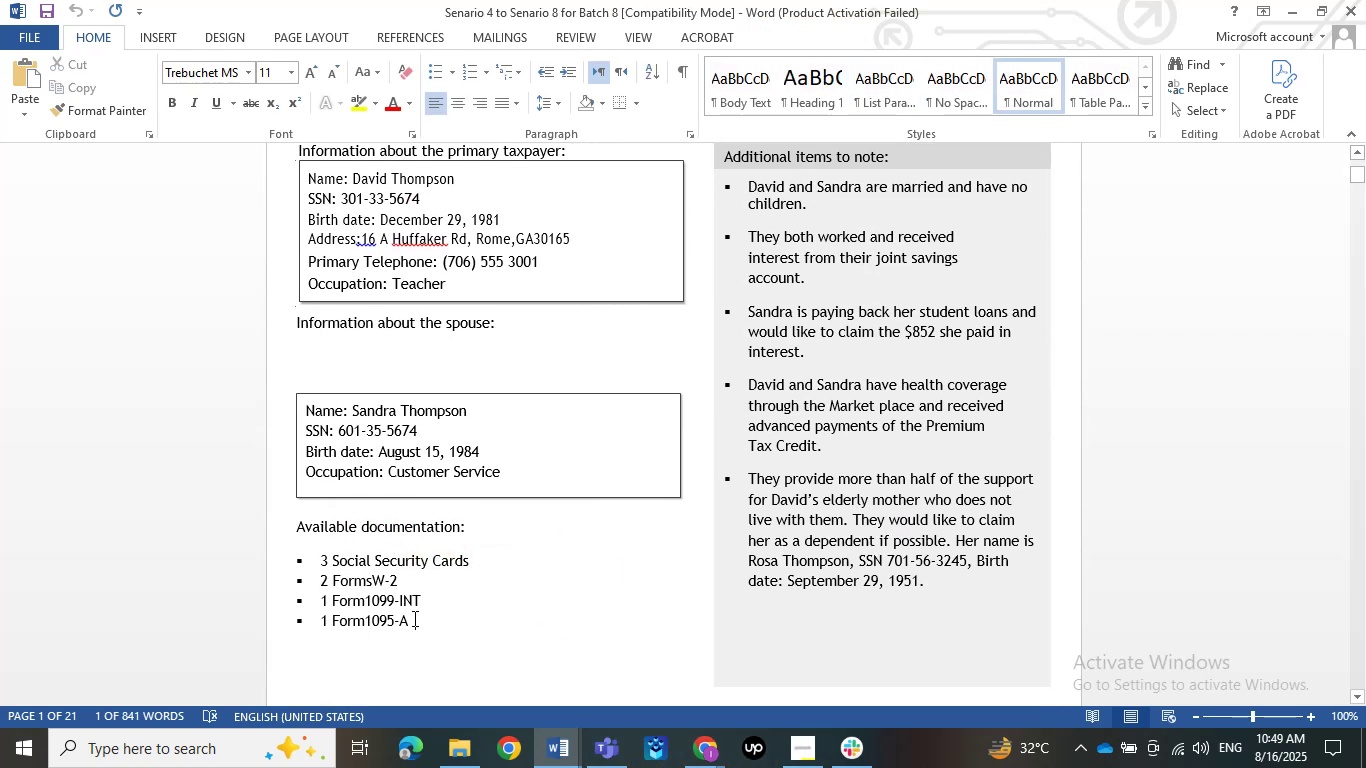 
scroll: coordinate [491, 614], scroll_direction: down, amount: 27.0
 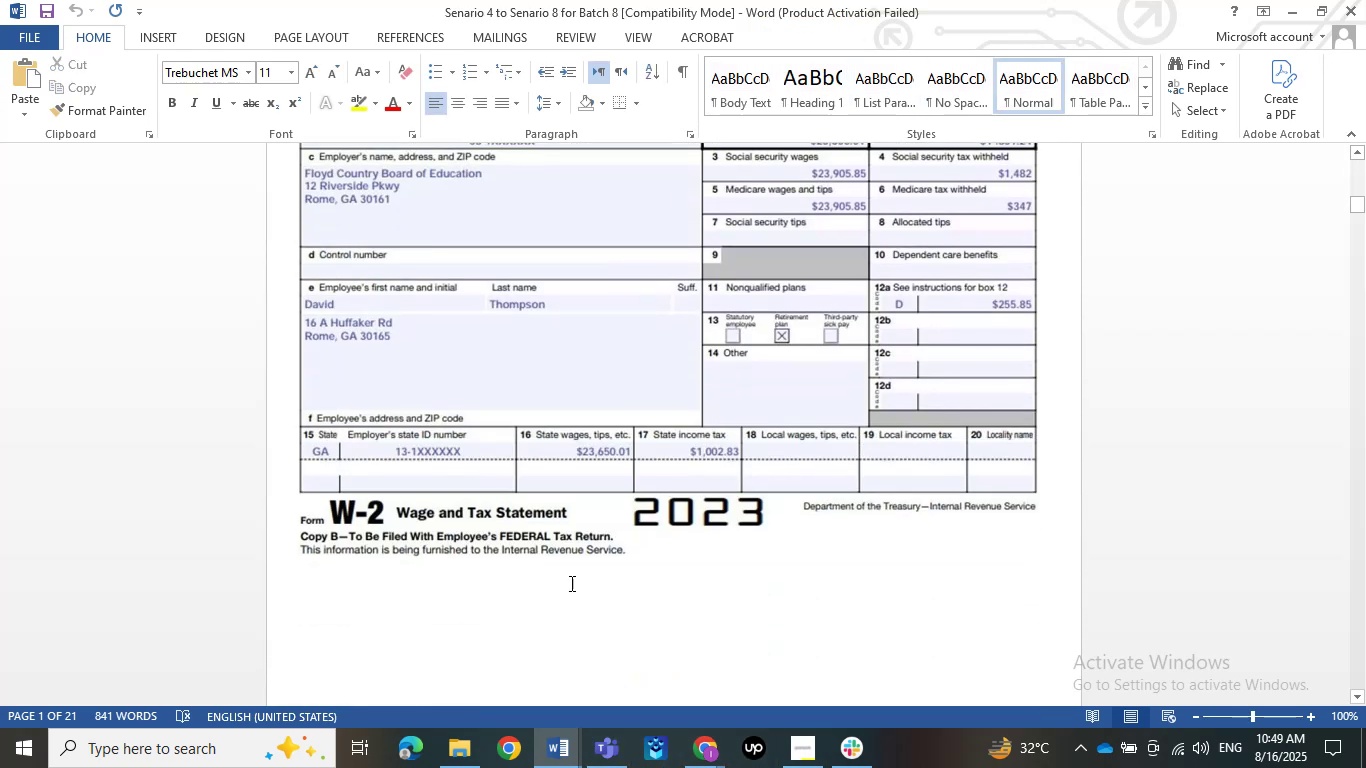 
scroll: coordinate [834, 430], scroll_direction: up, amount: 6.0
 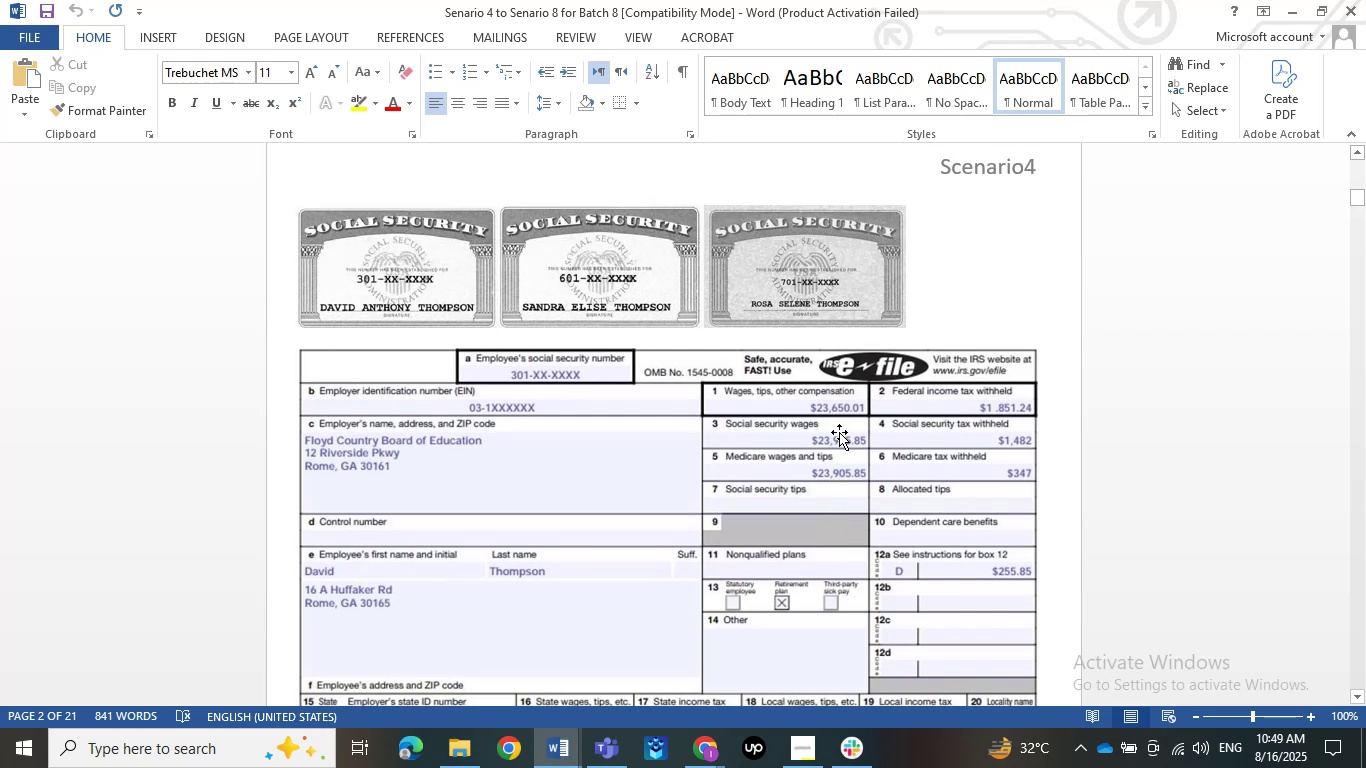 
scroll: coordinate [840, 445], scroll_direction: down, amount: 19.0
 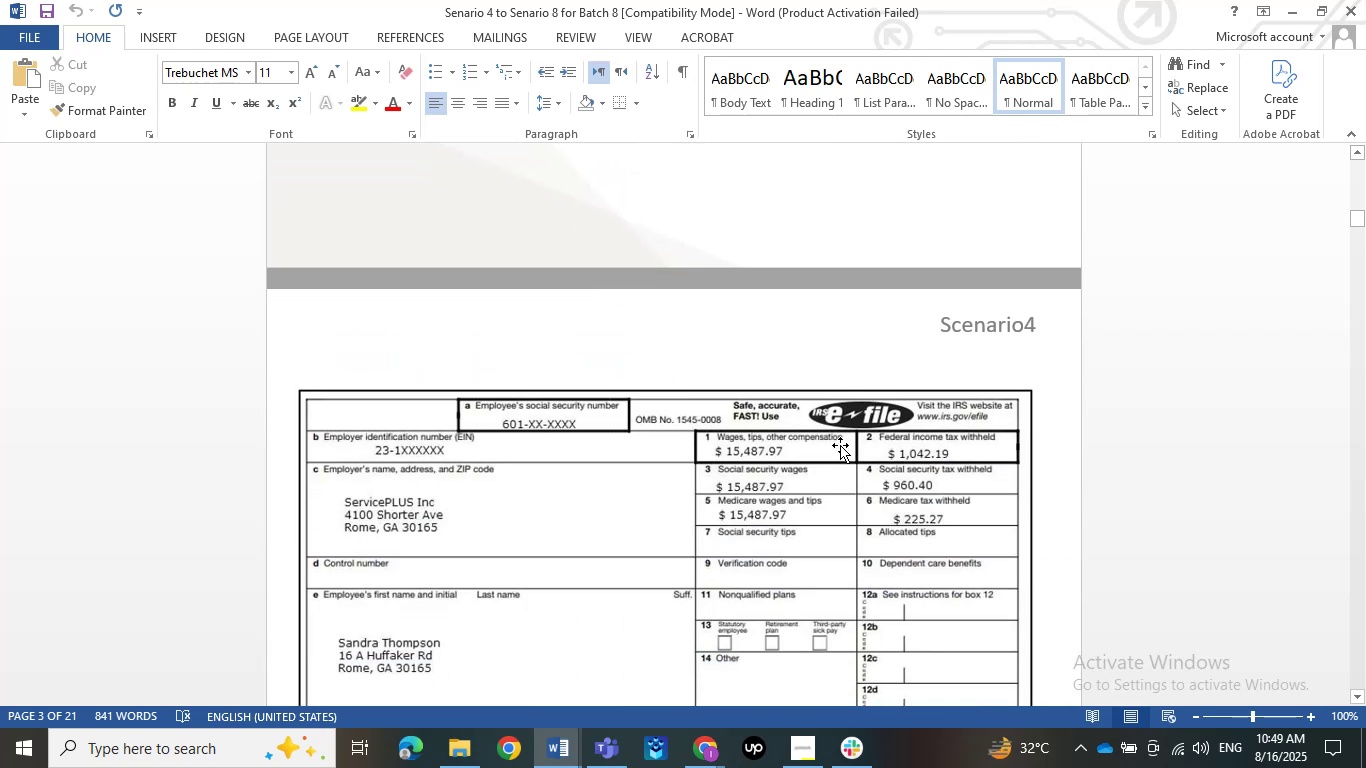 
scroll: coordinate [959, 619], scroll_direction: up, amount: 14.0
 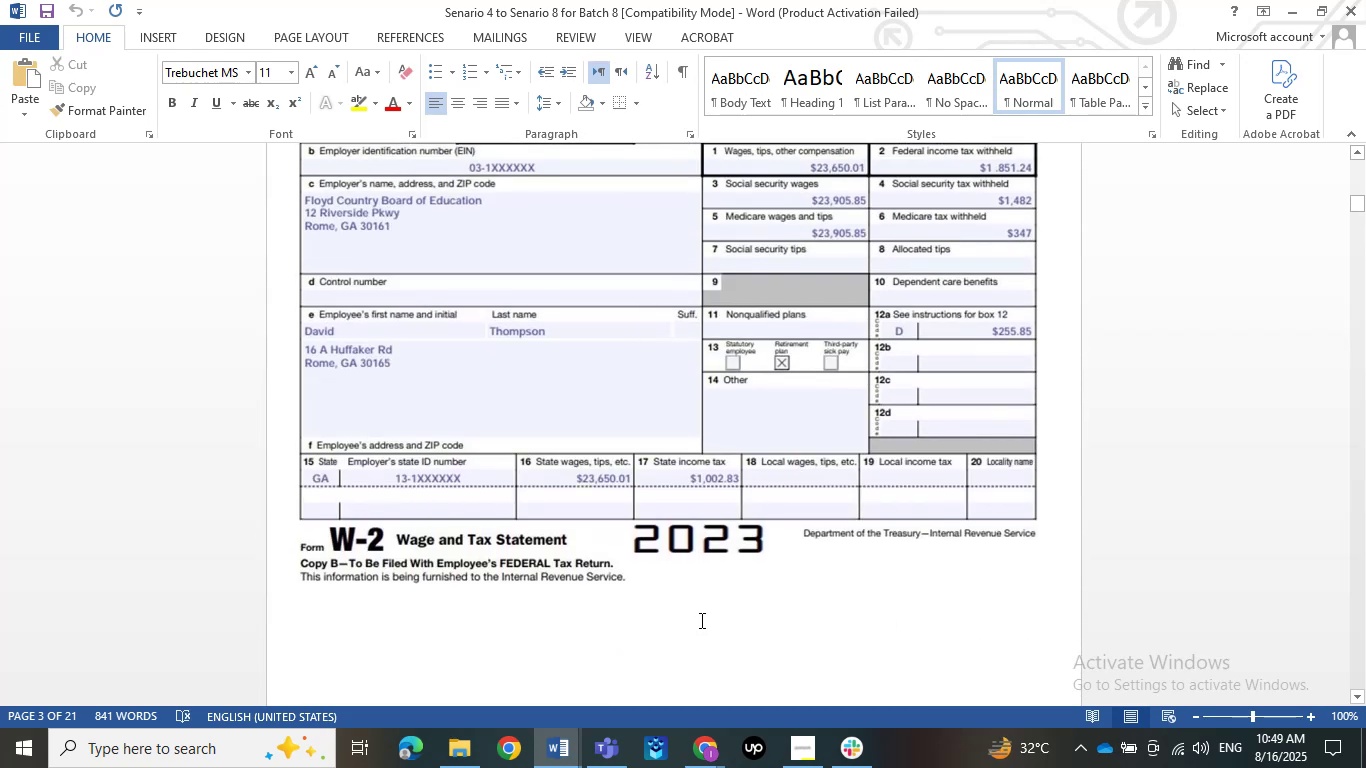 
left_click_drag(start_coordinate=[316, 532], to_coordinate=[423, 548])
 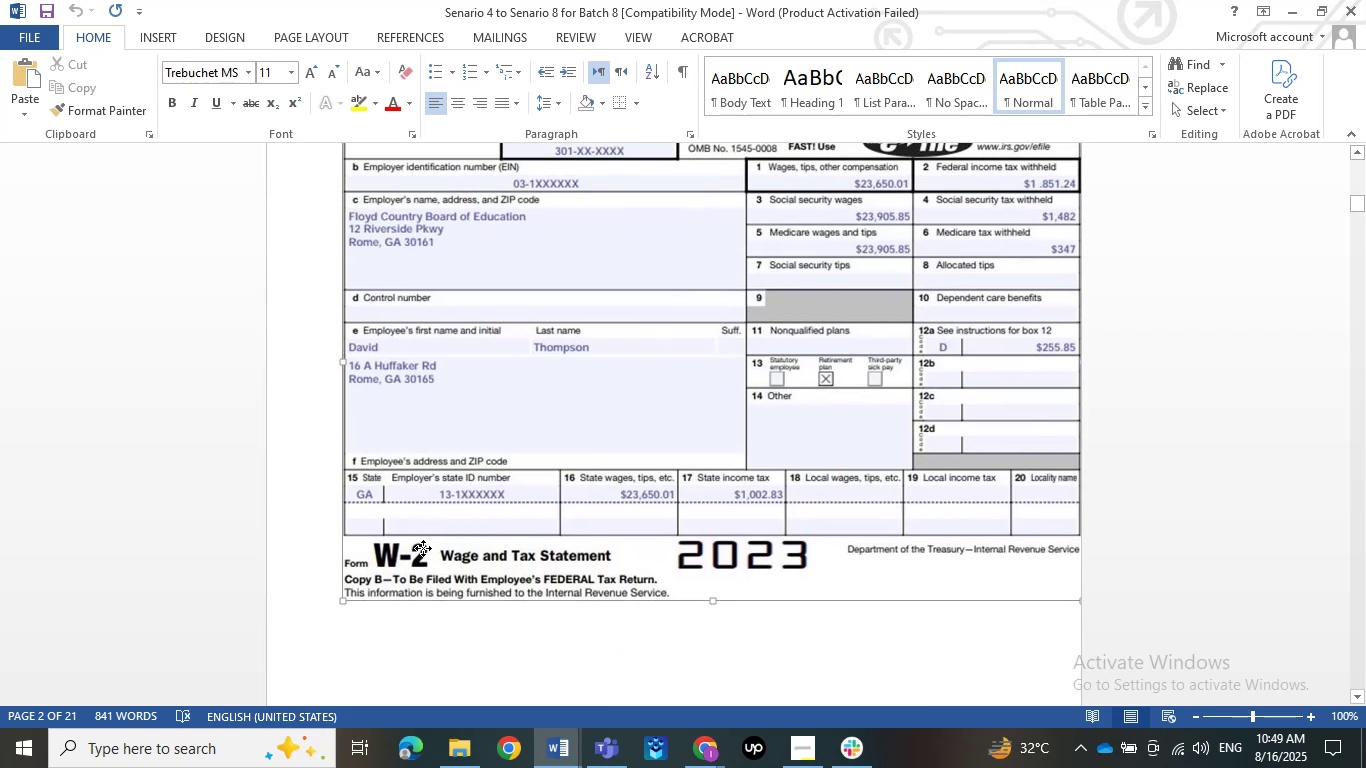 
left_click_drag(start_coordinate=[414, 548], to_coordinate=[382, 551])
 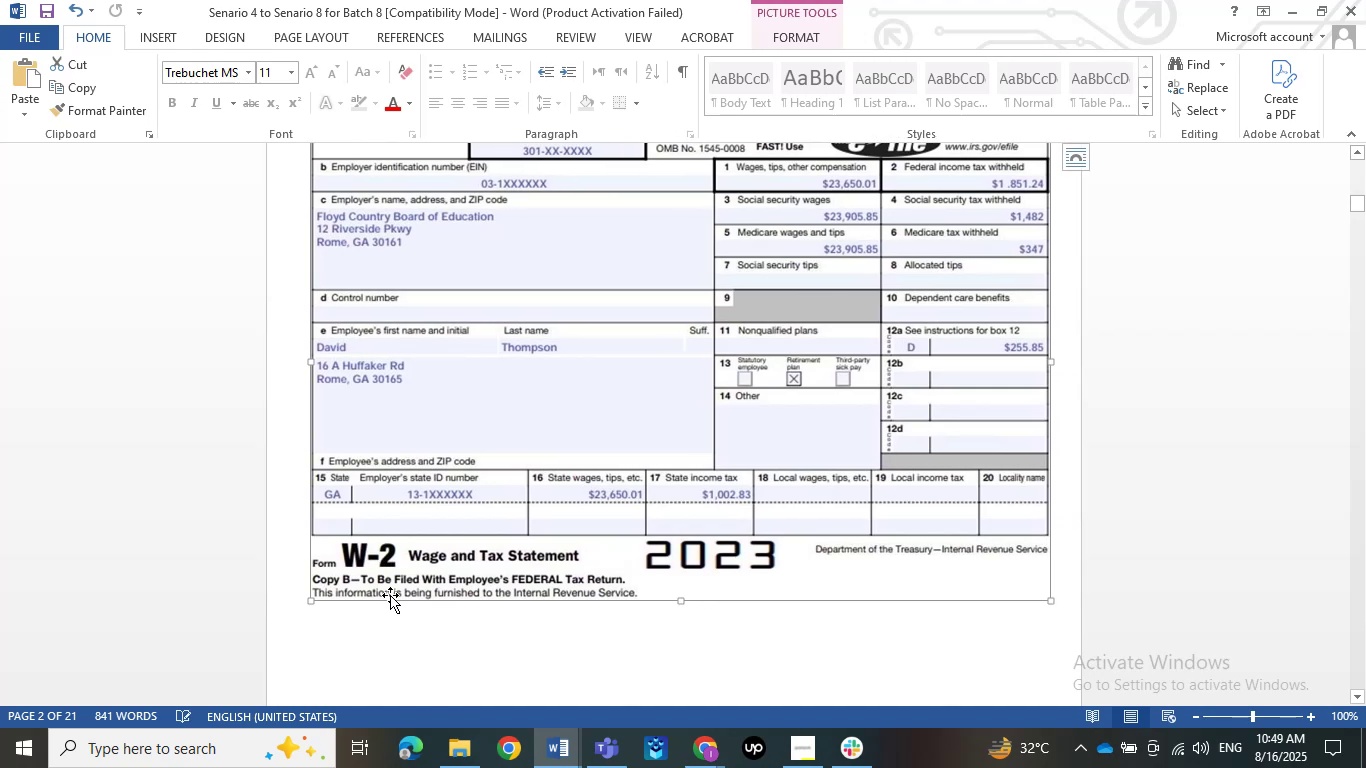 
left_click([413, 631])
 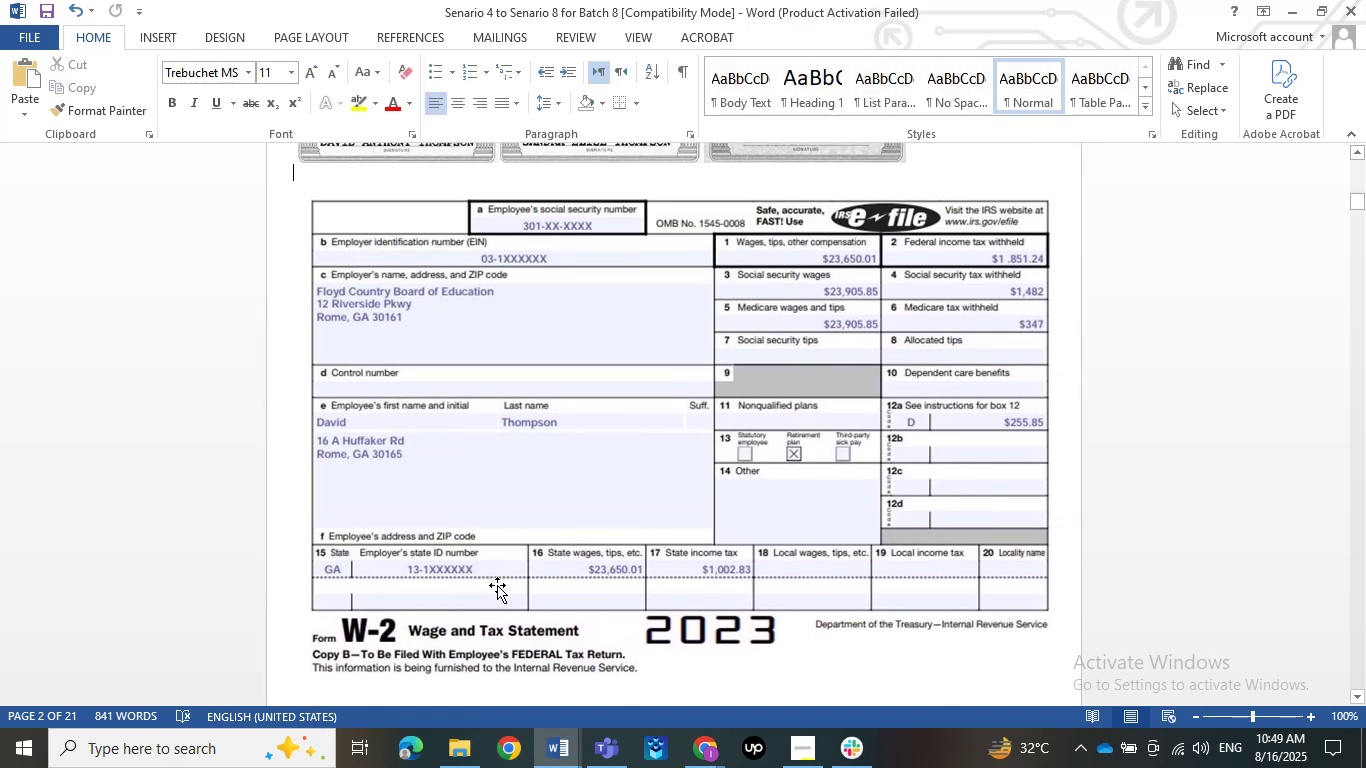 
wait(10.1)
 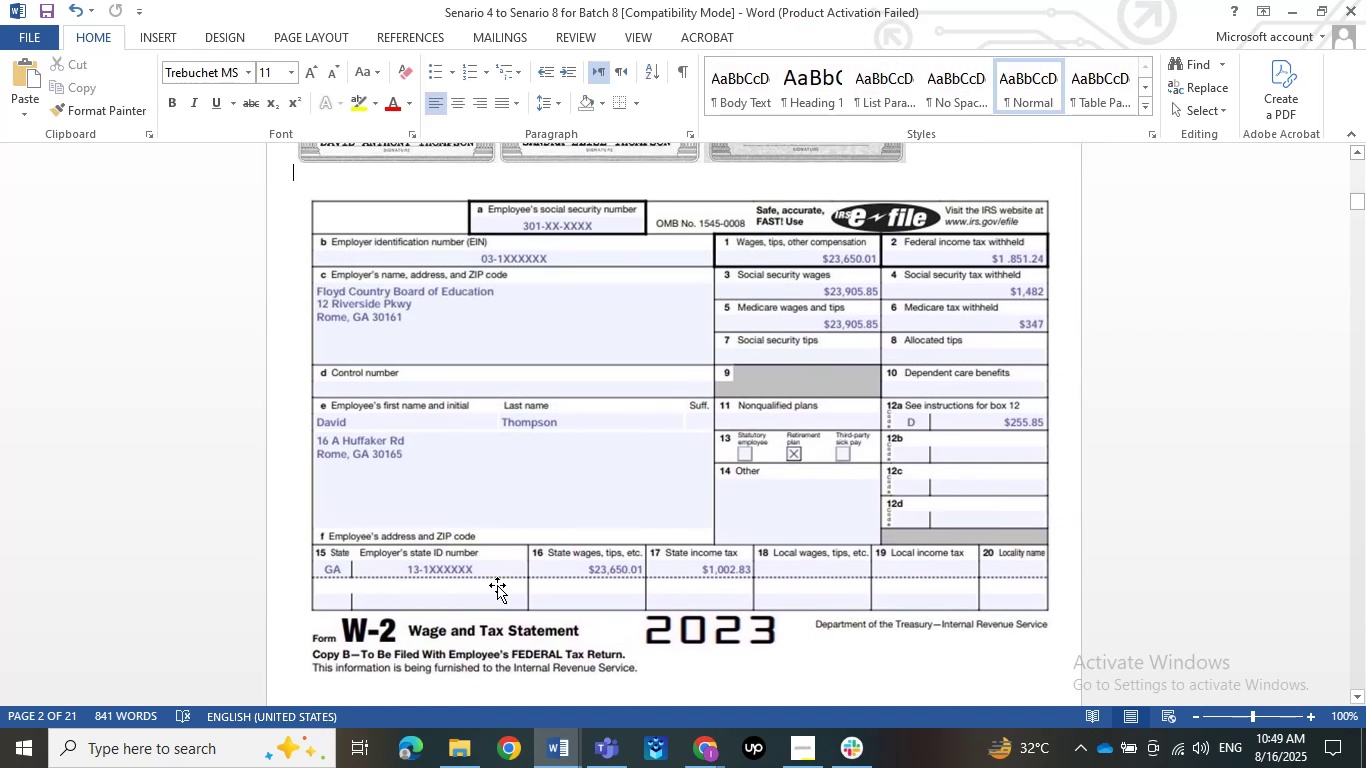 
left_click([1287, 0])
 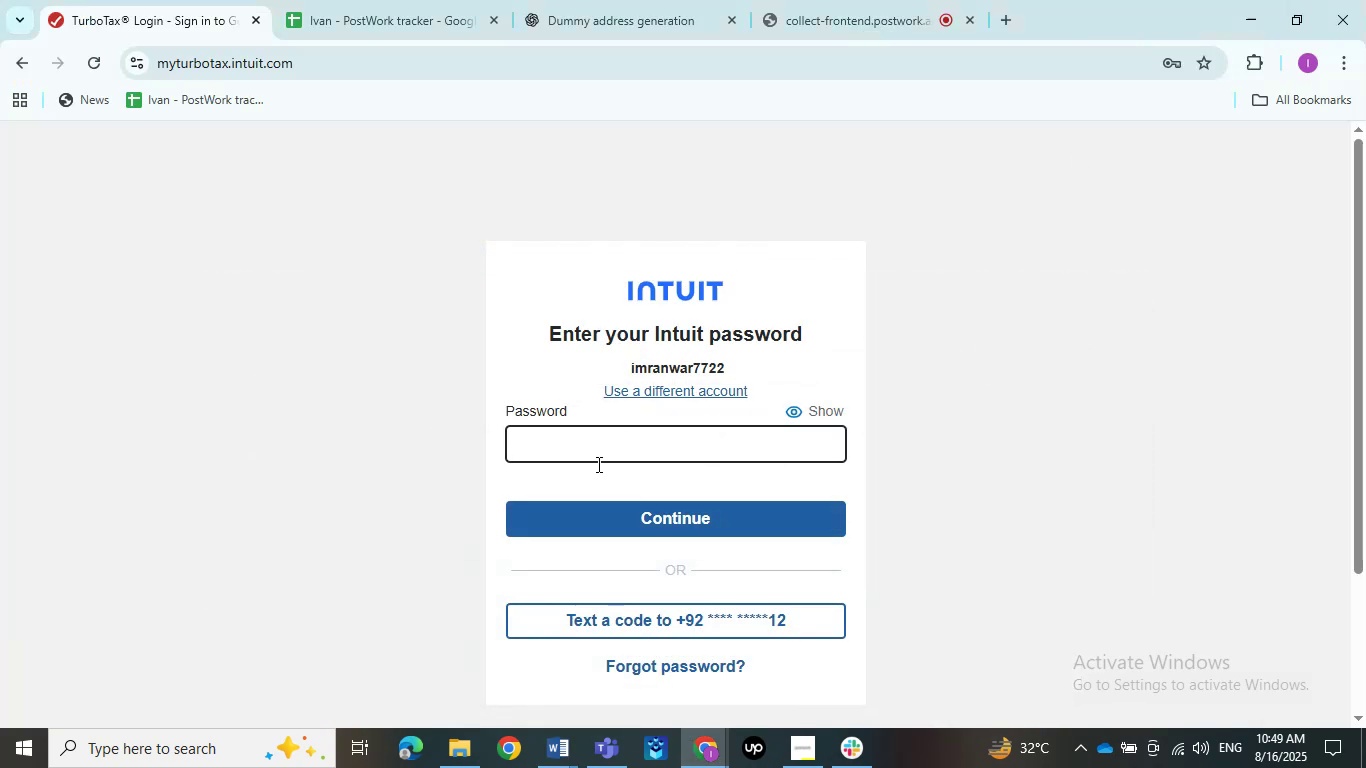 
left_click([655, 438])
 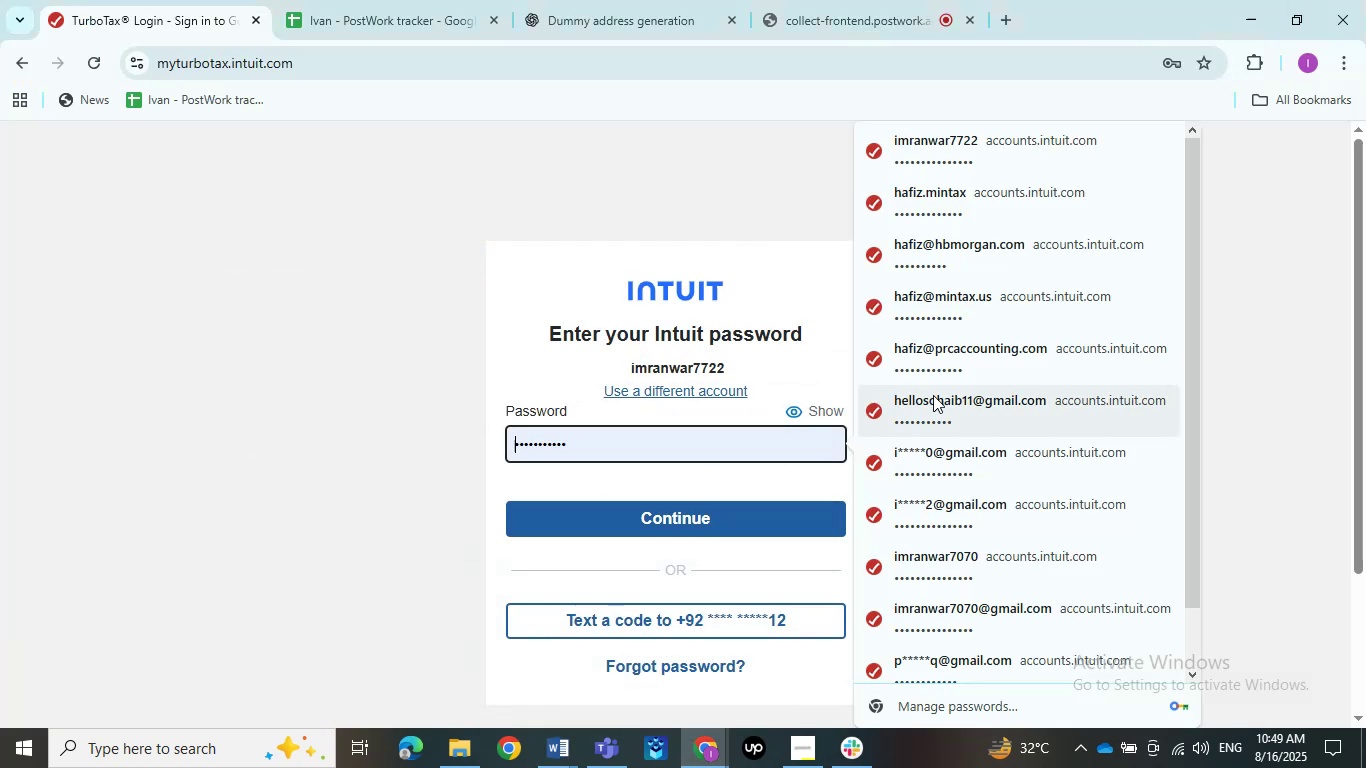 
left_click([1037, 157])
 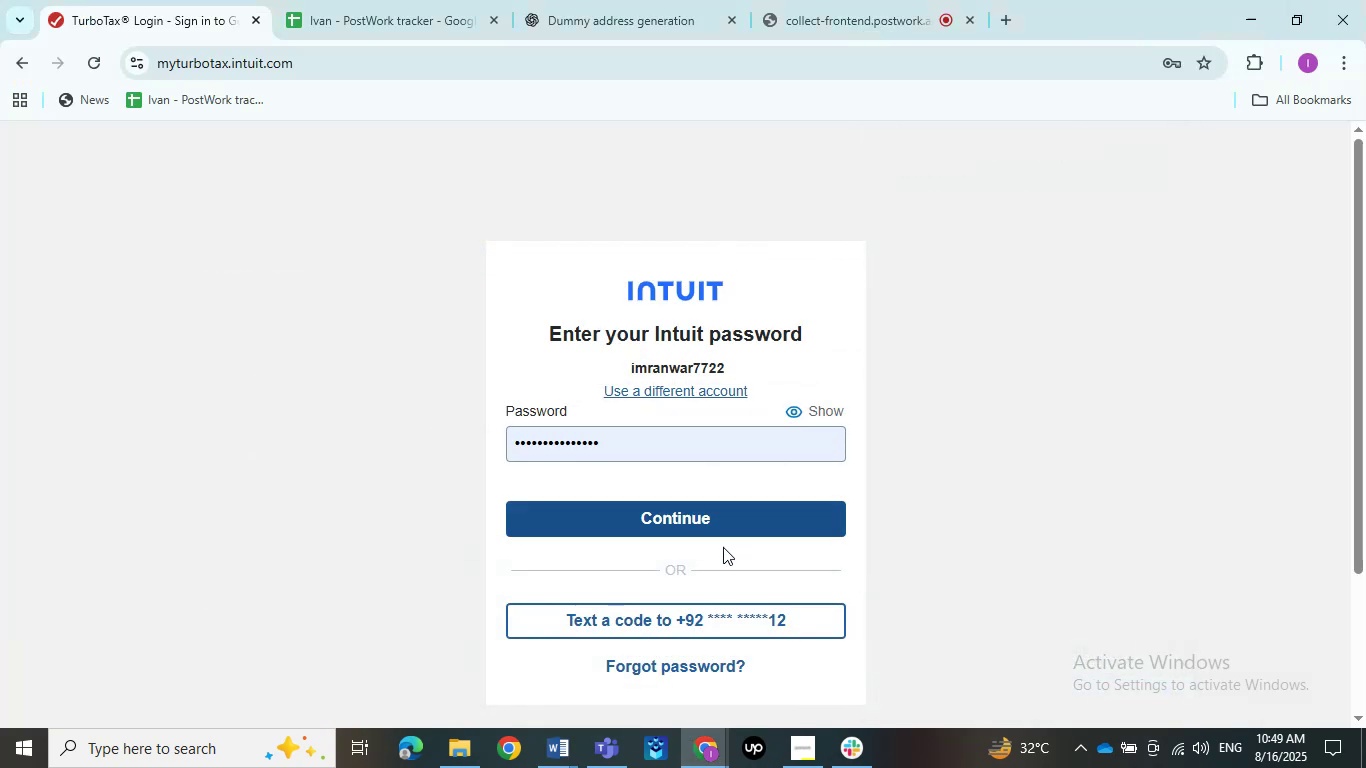 
double_click([727, 541])
 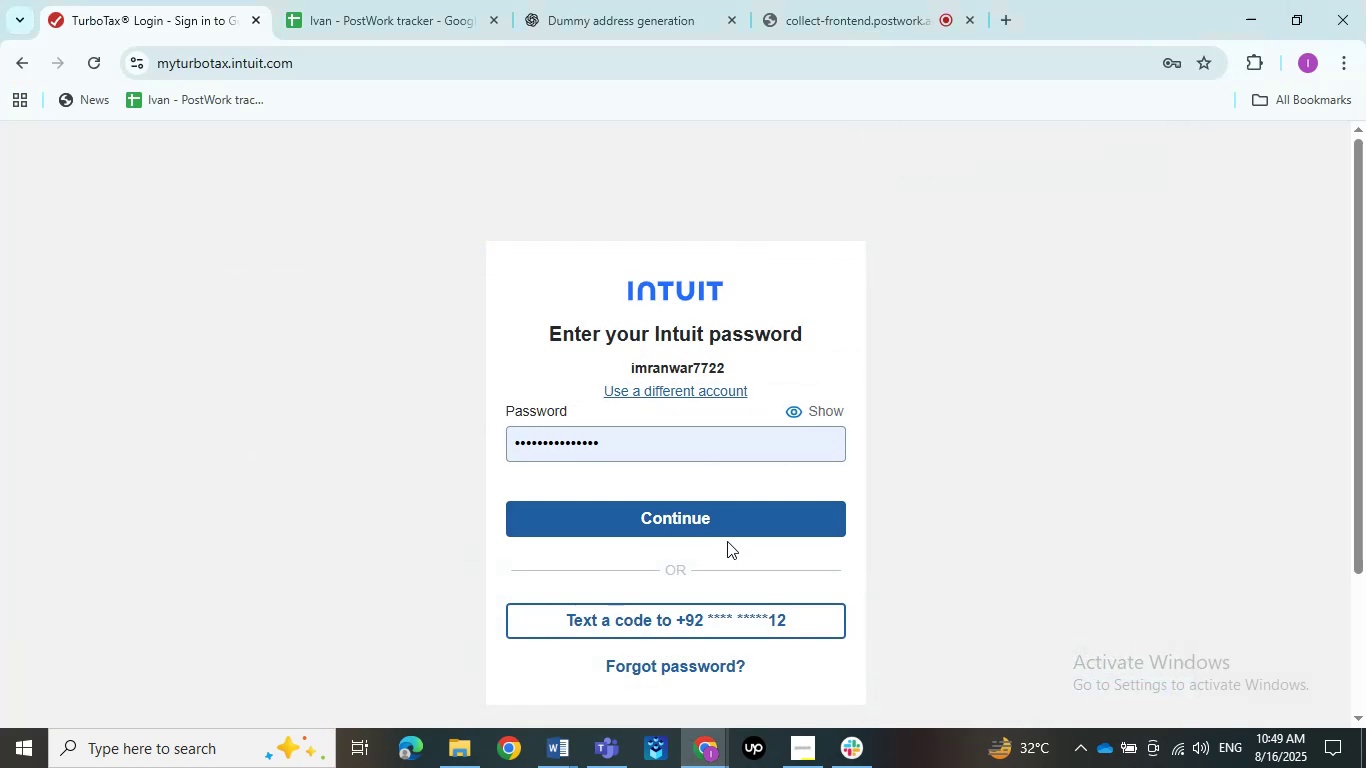 
triple_click([747, 521])
 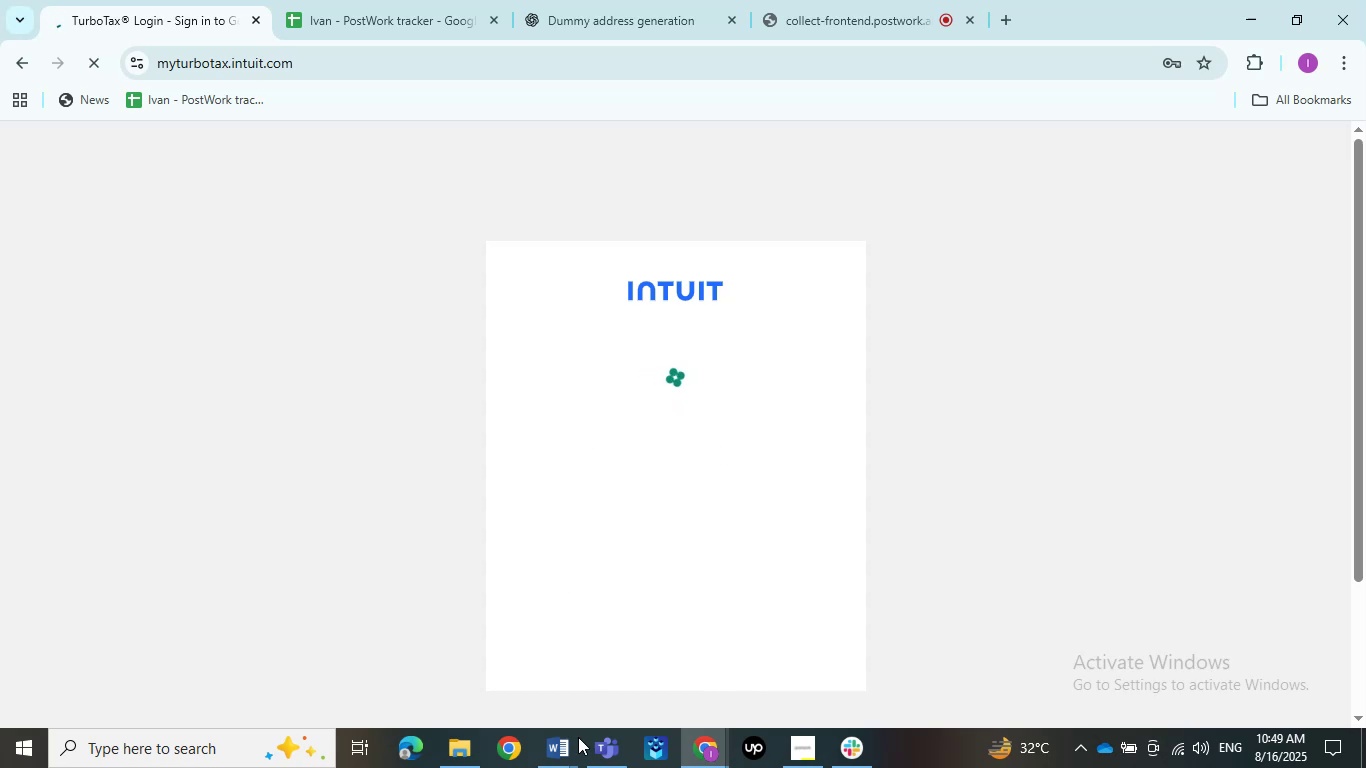 
wait(15.43)
 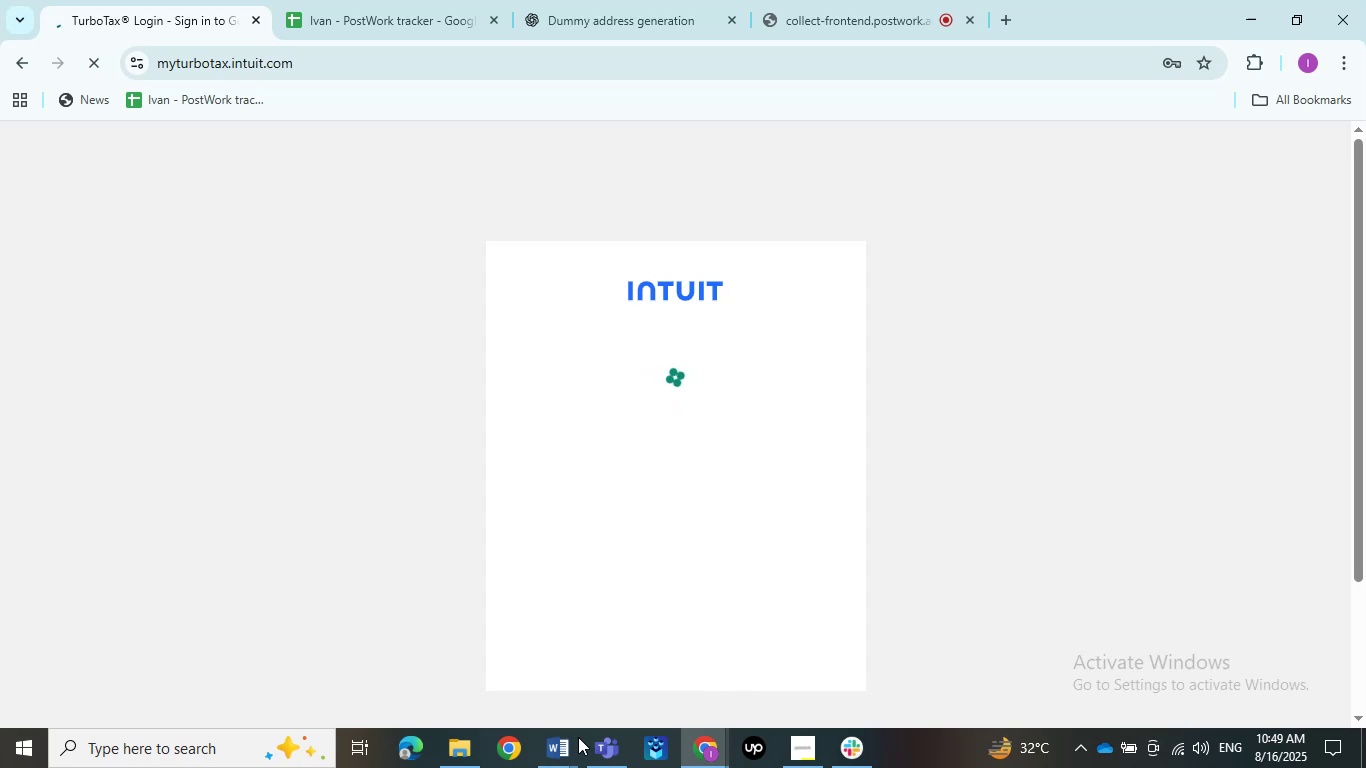 
left_click([1115, 648])
 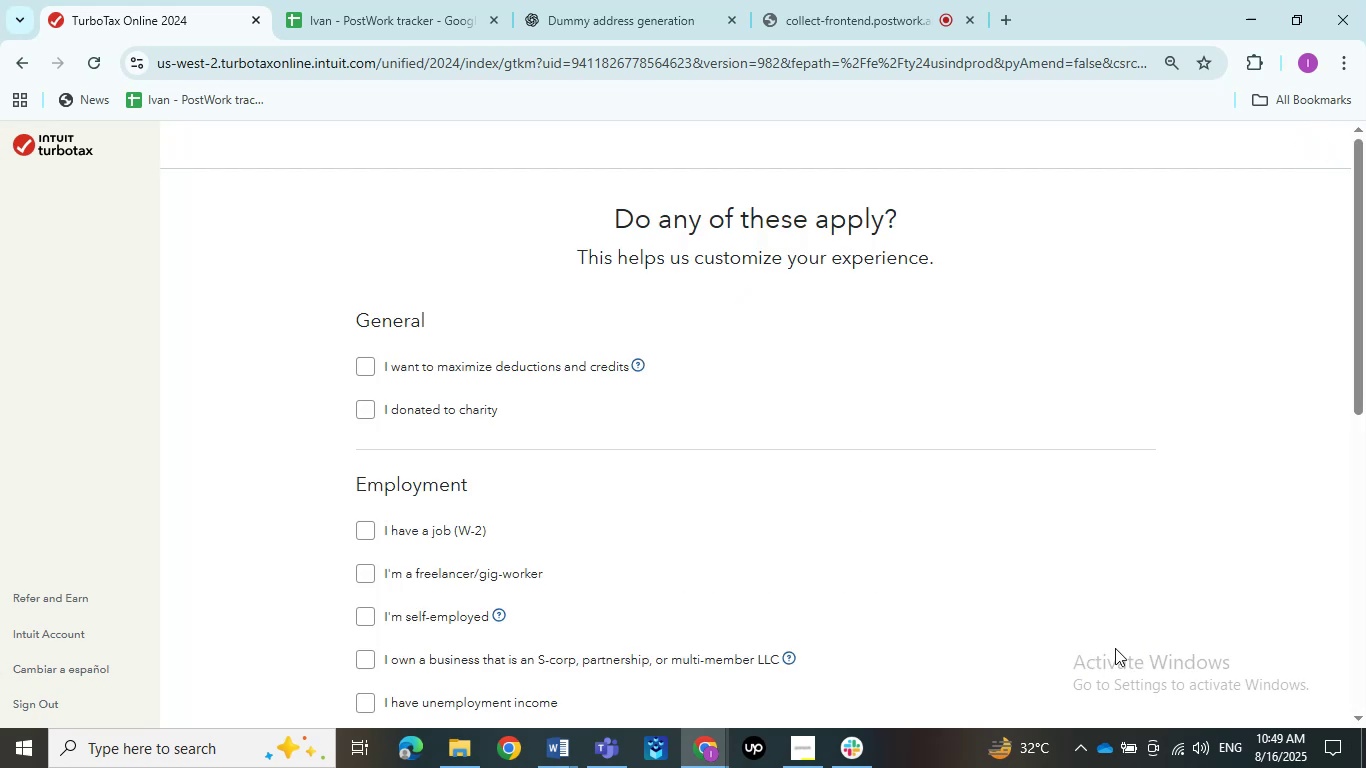 
scroll: coordinate [781, 600], scroll_direction: down, amount: 3.0
 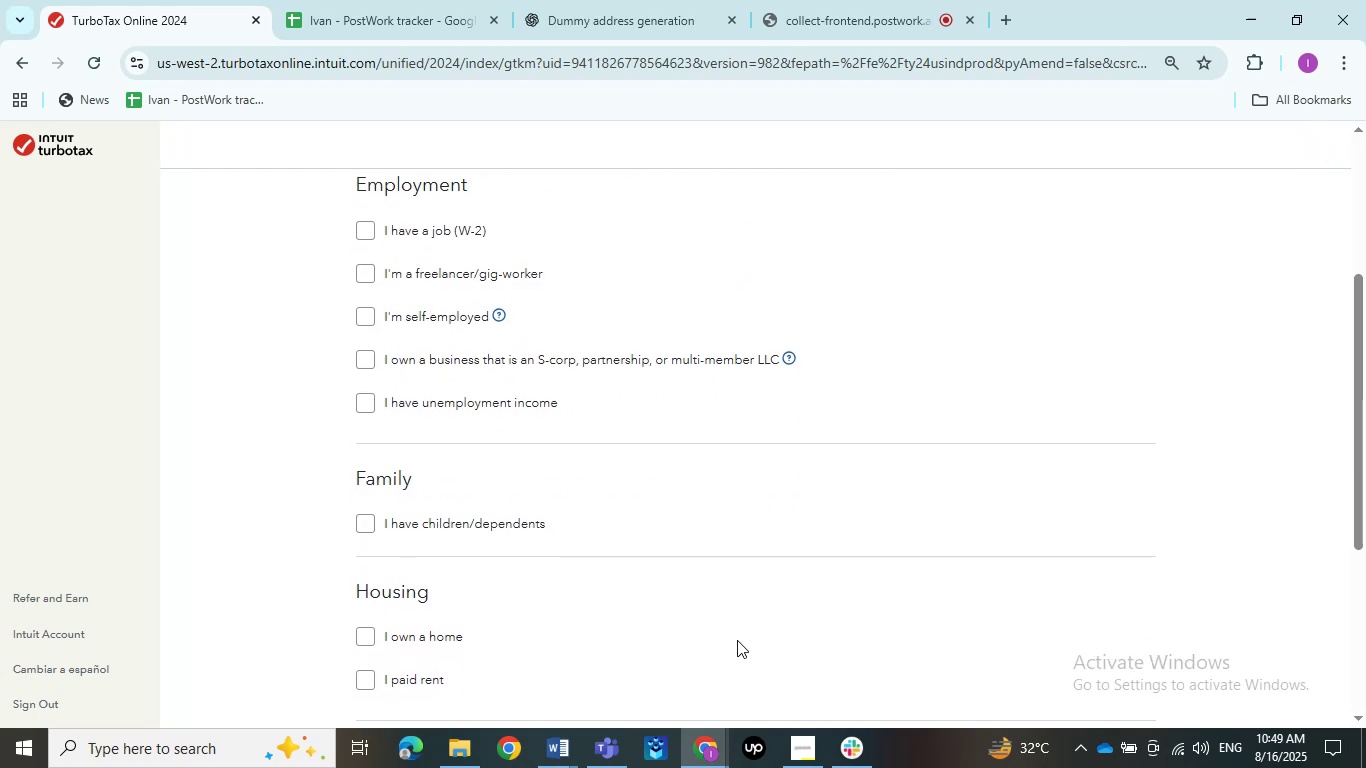 
left_click([565, 753])
 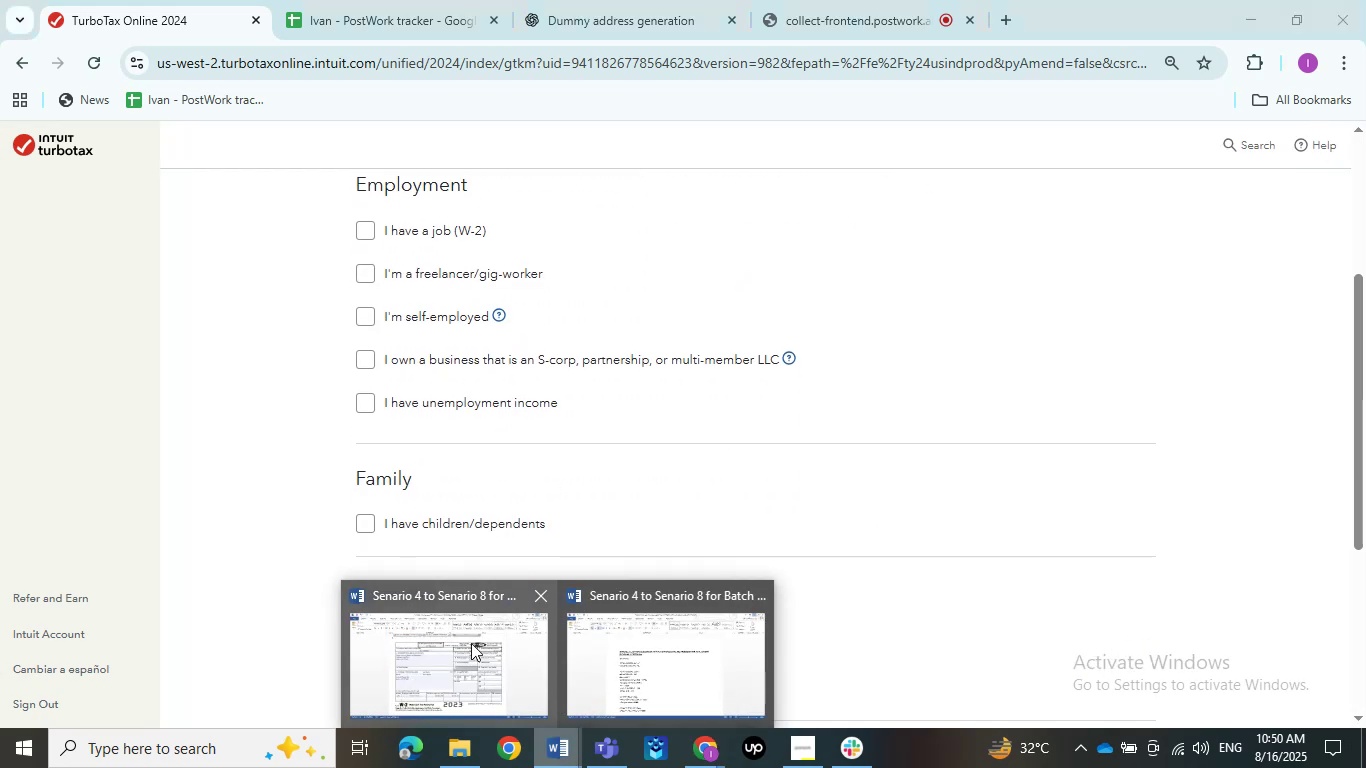 
left_click([471, 643])
 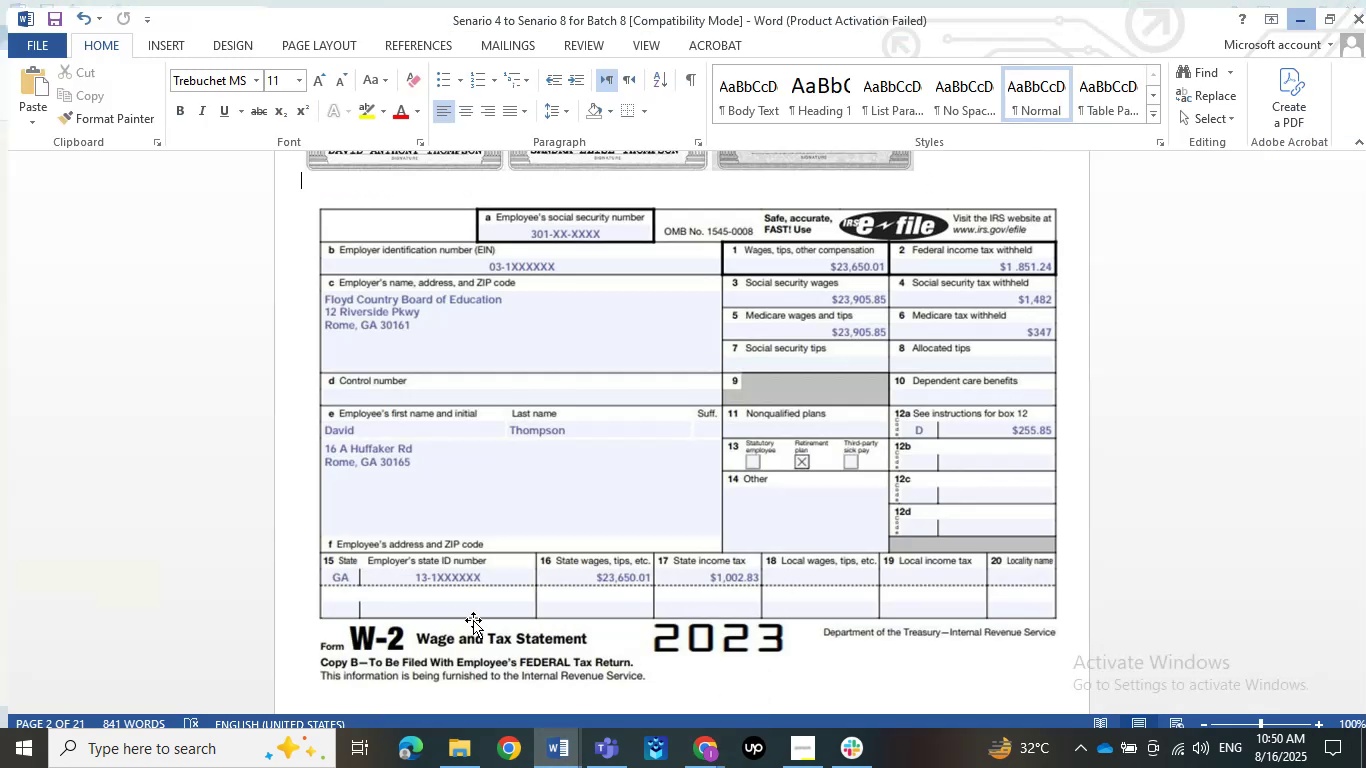 
scroll: coordinate [598, 657], scroll_direction: up, amount: 28.0
 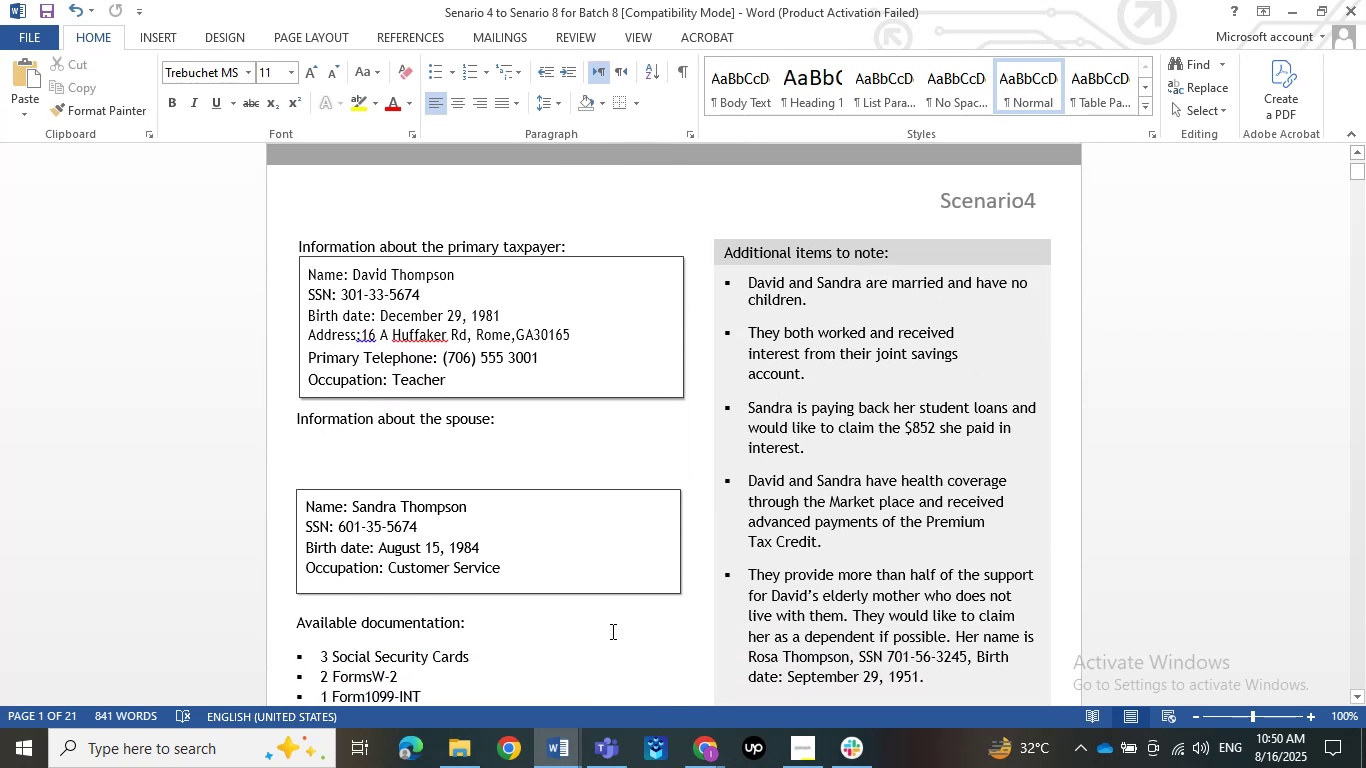 
wait(5.95)
 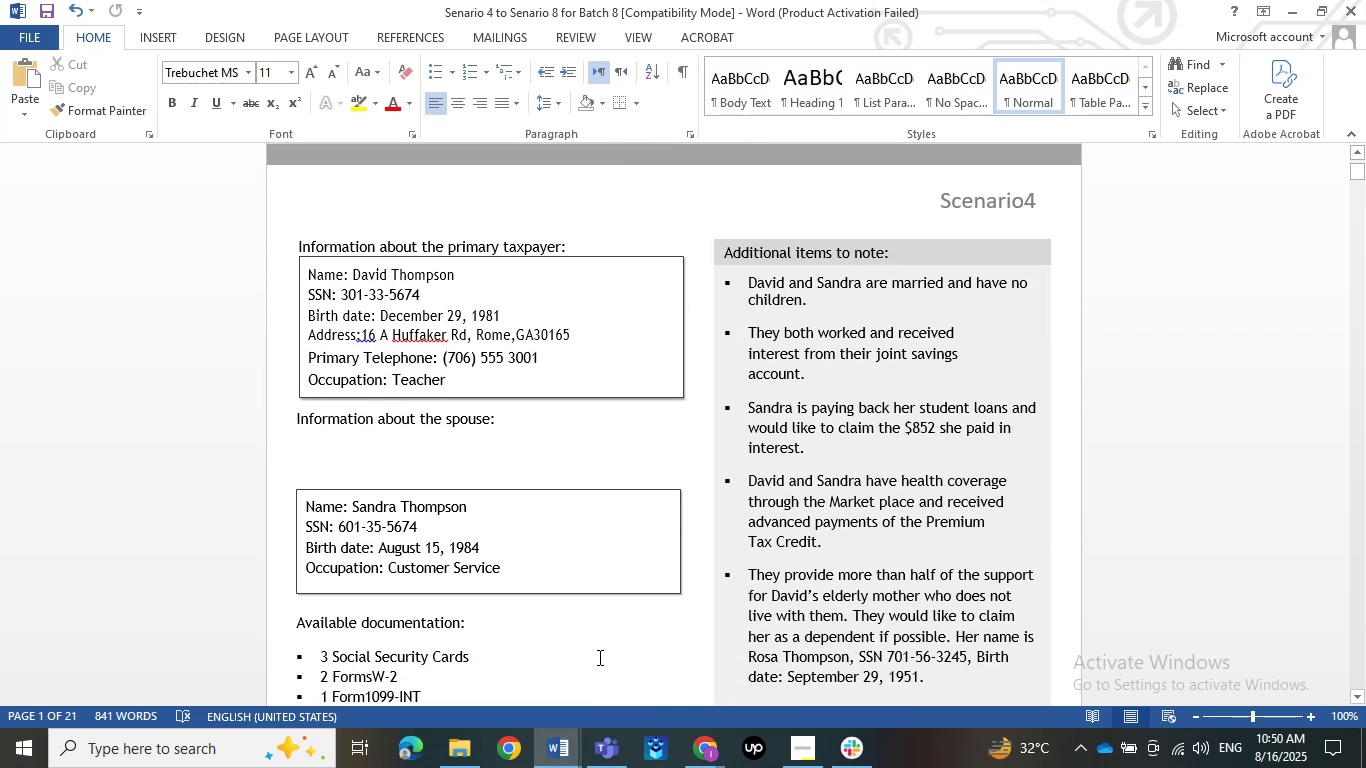 
scroll: coordinate [609, 461], scroll_direction: up, amount: 1.0
 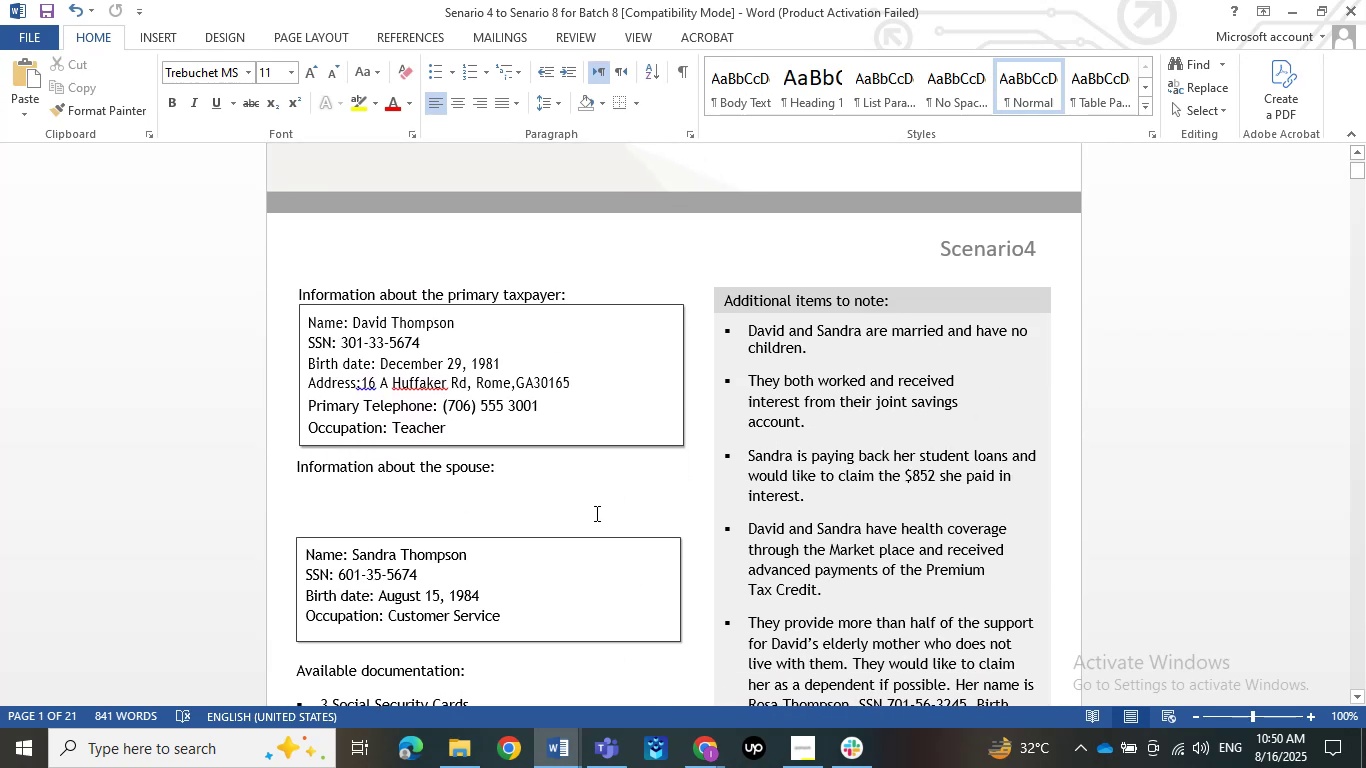 
scroll: coordinate [579, 570], scroll_direction: down, amount: 2.0
 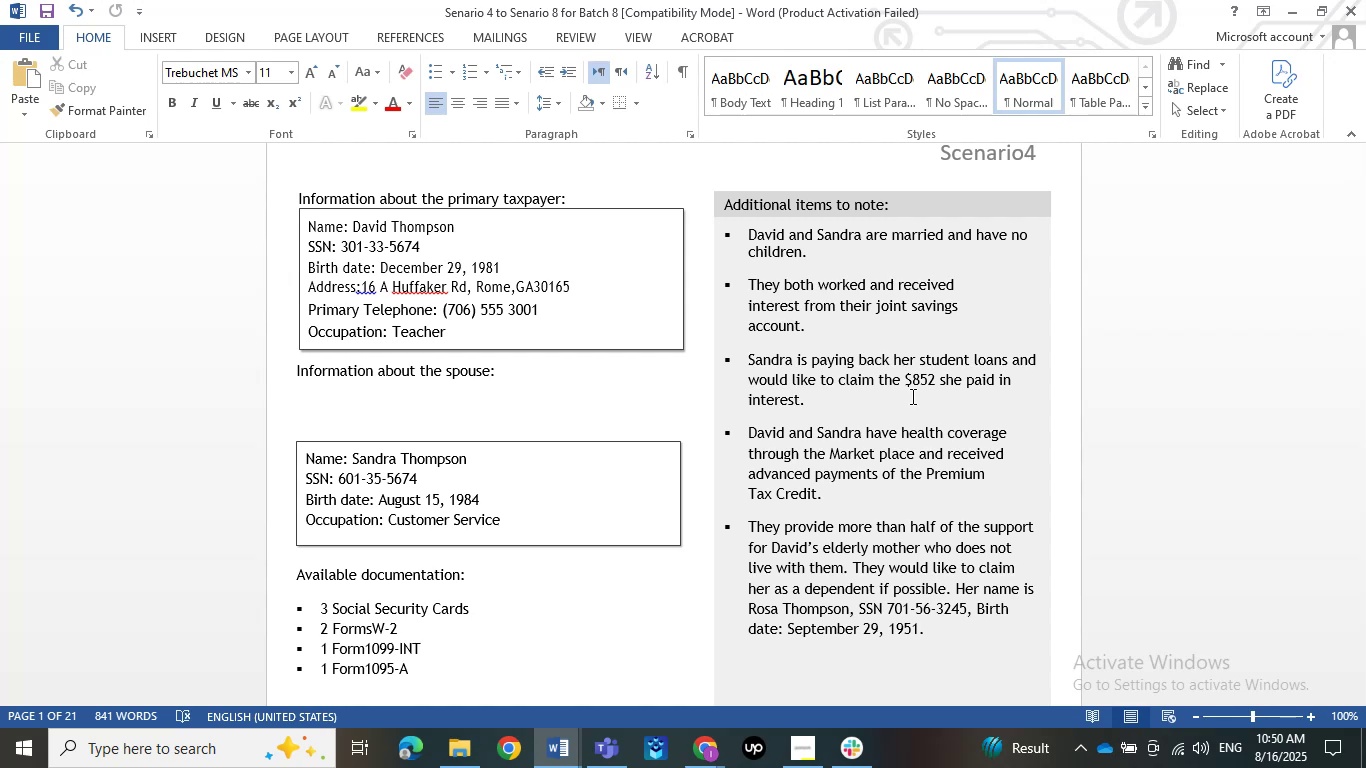 
wait(26.75)
 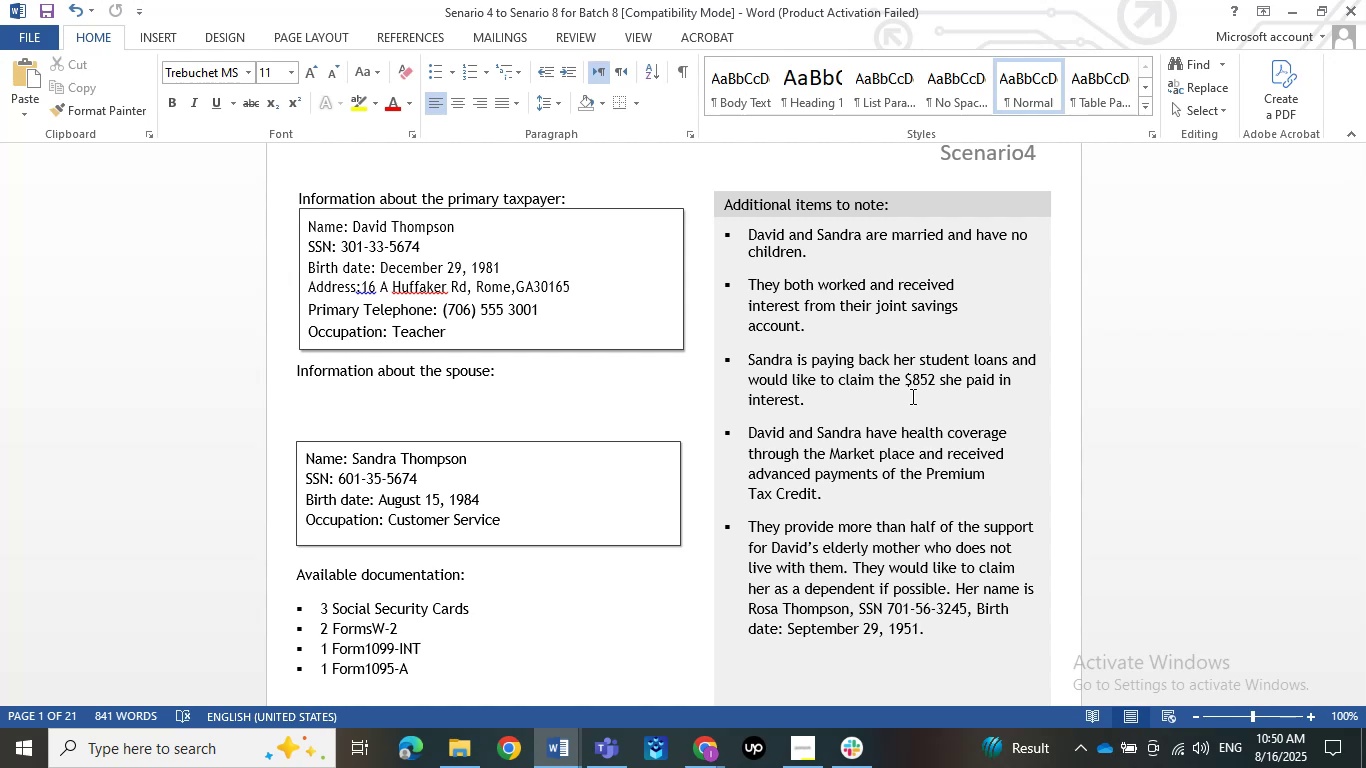 
left_click([1284, 13])
 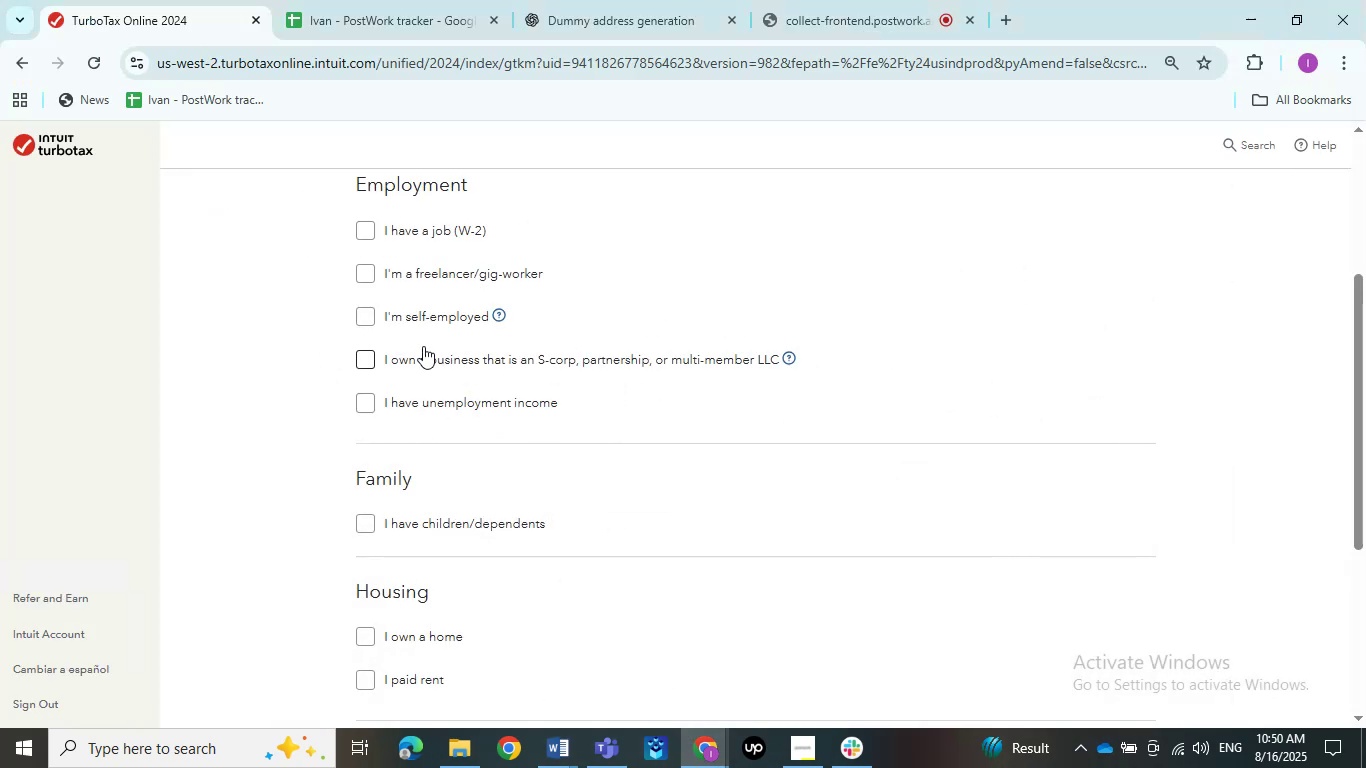 
left_click([404, 239])
 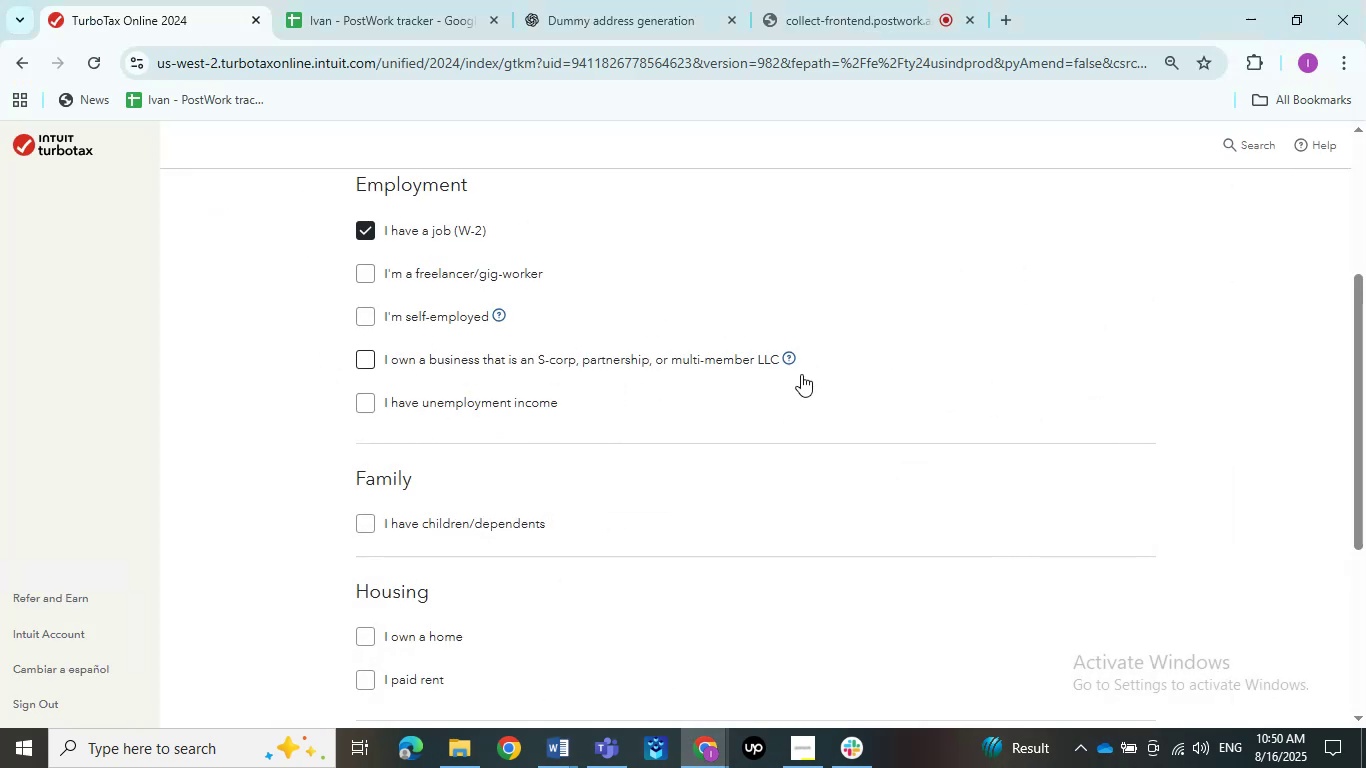 
scroll: coordinate [770, 405], scroll_direction: down, amount: 8.0
 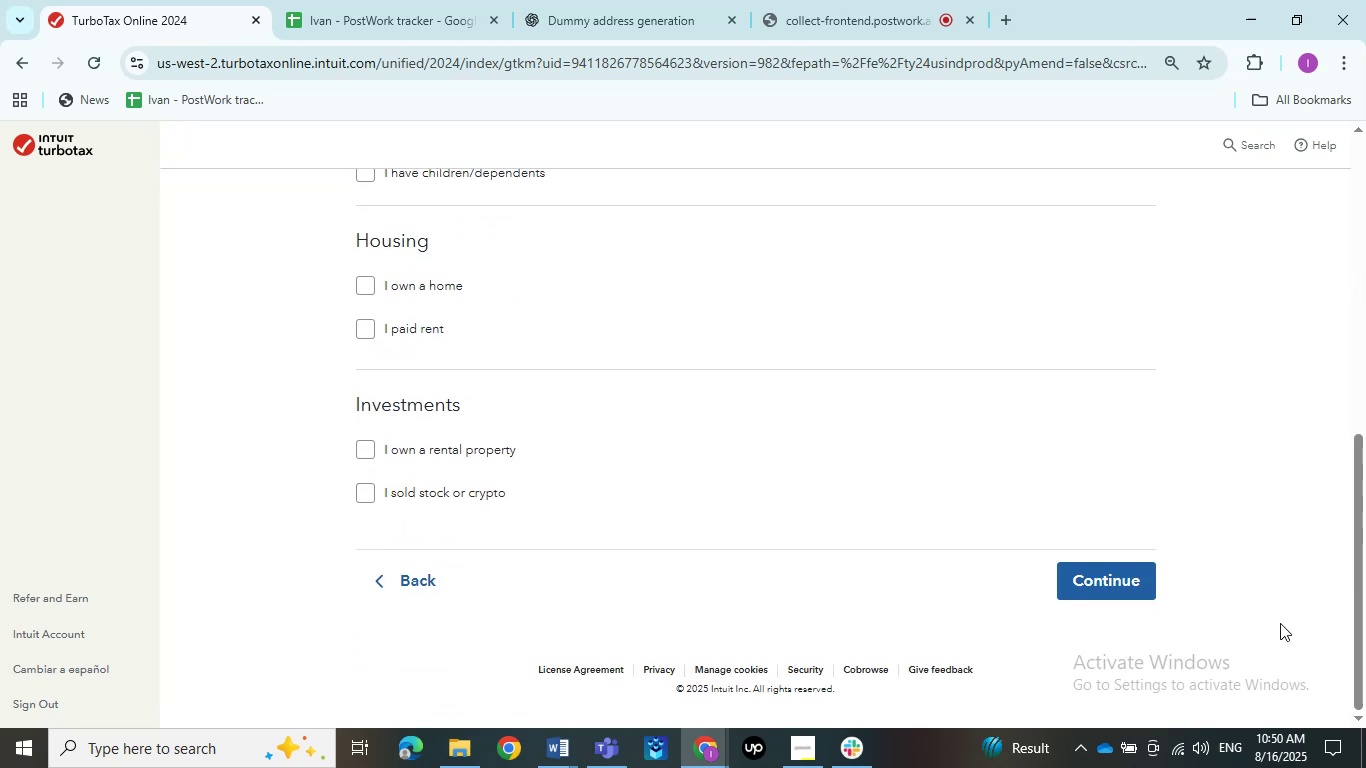 
left_click([1087, 579])
 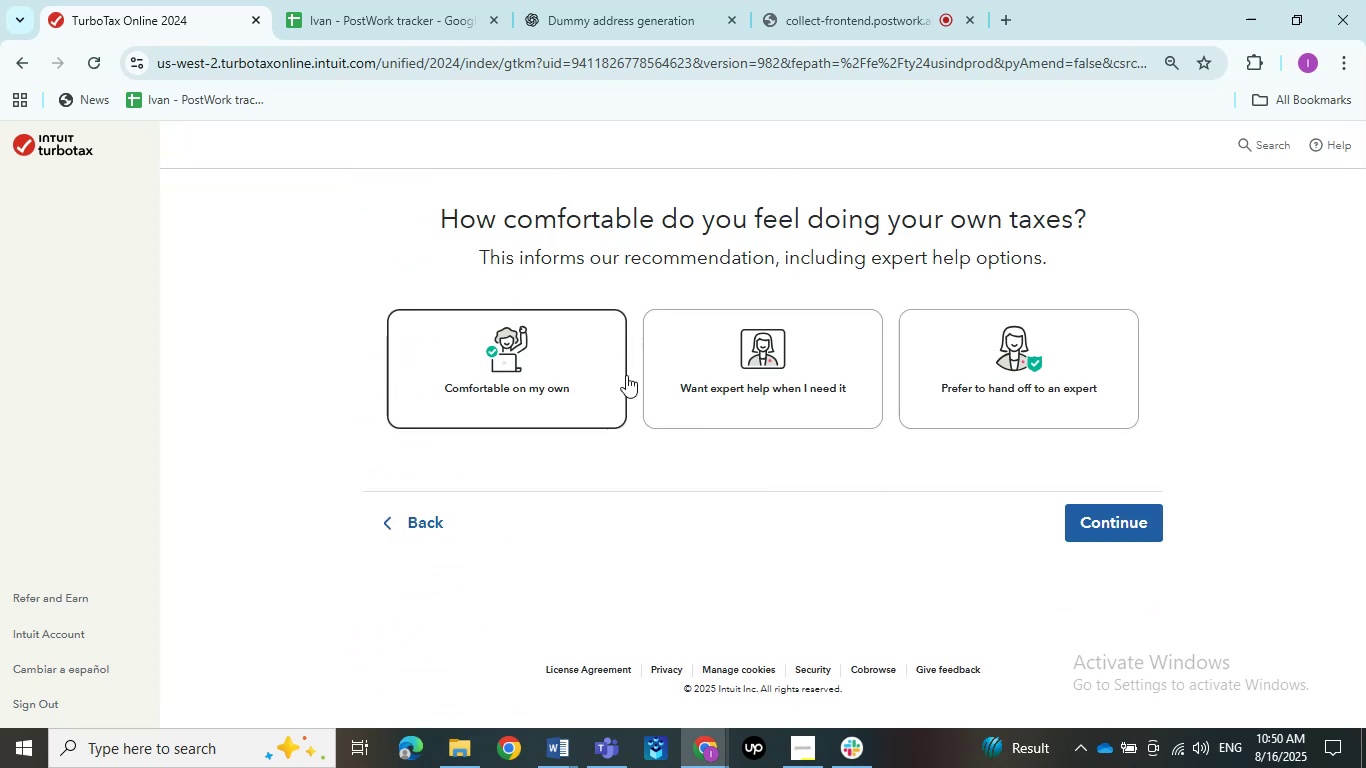 
left_click([621, 395])
 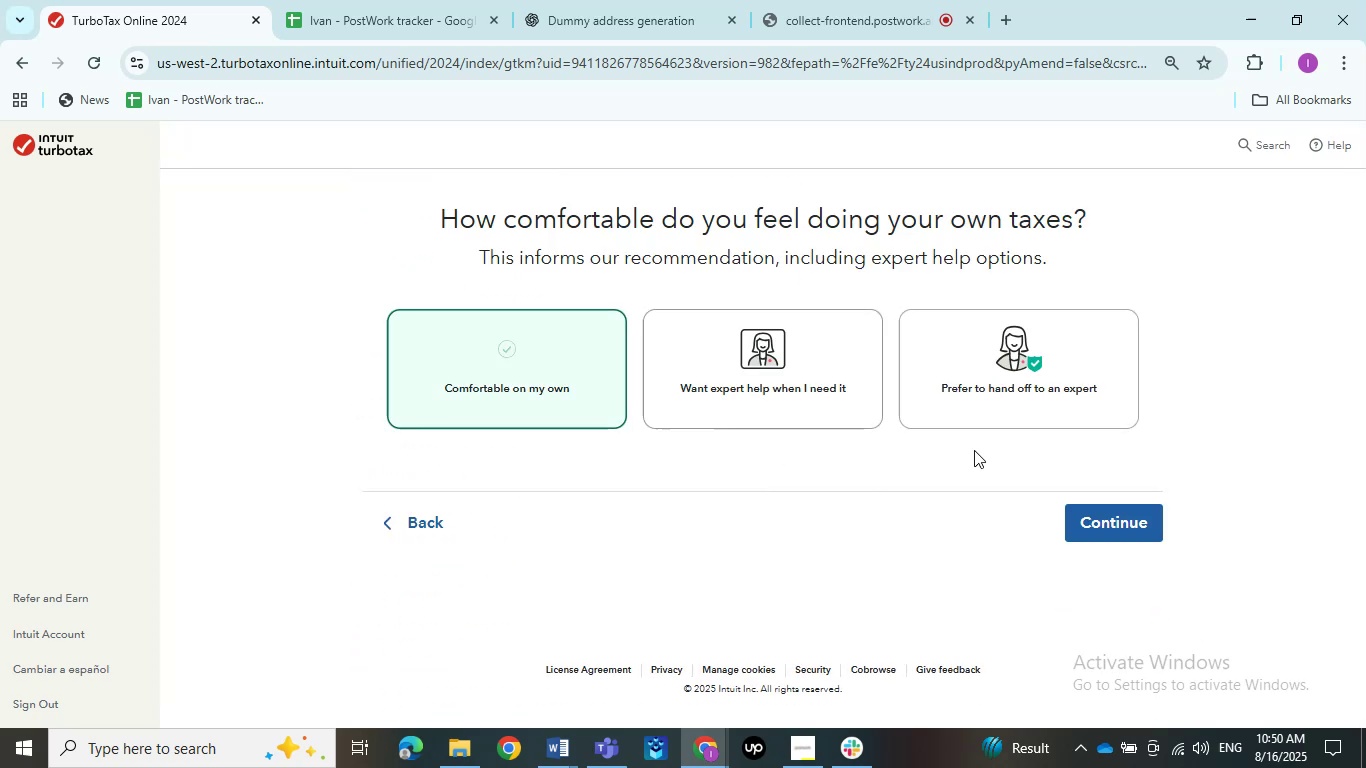 
left_click([1108, 519])
 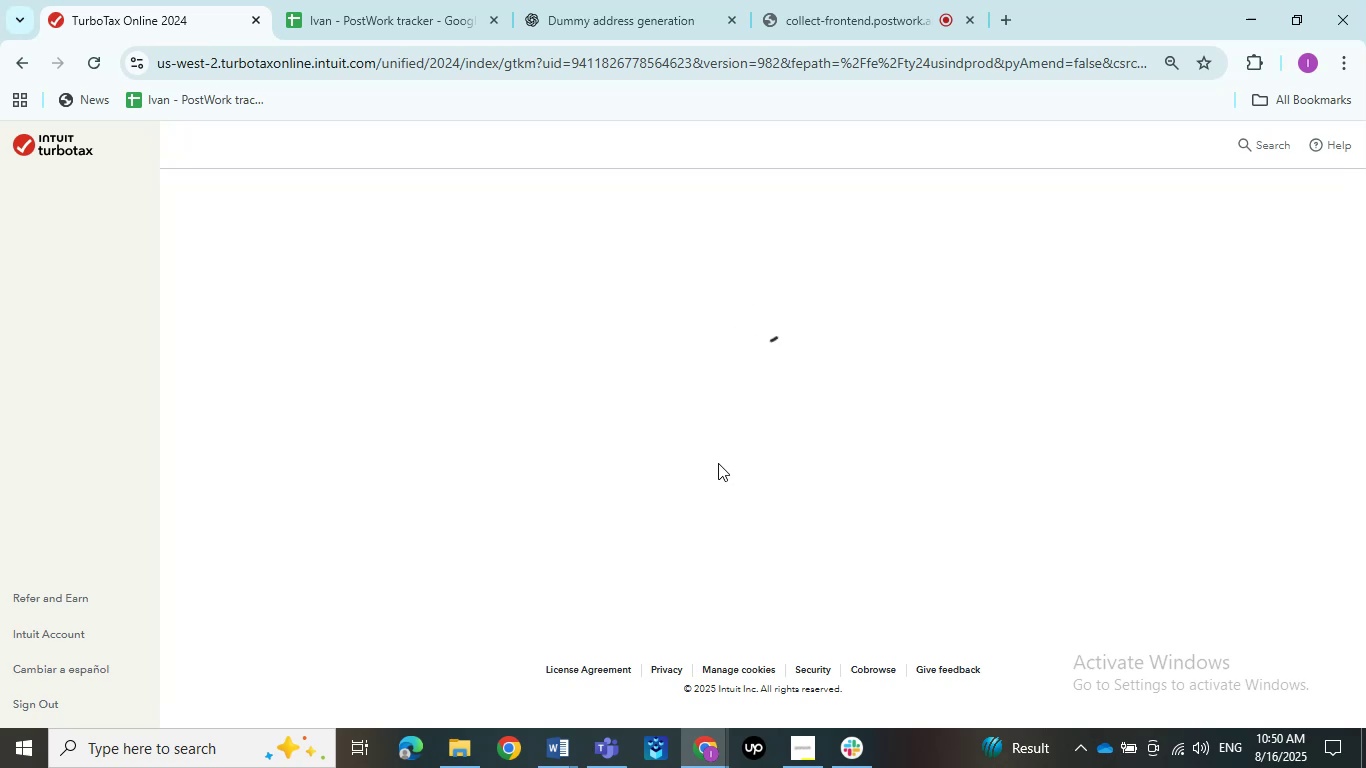 
wait(7.51)
 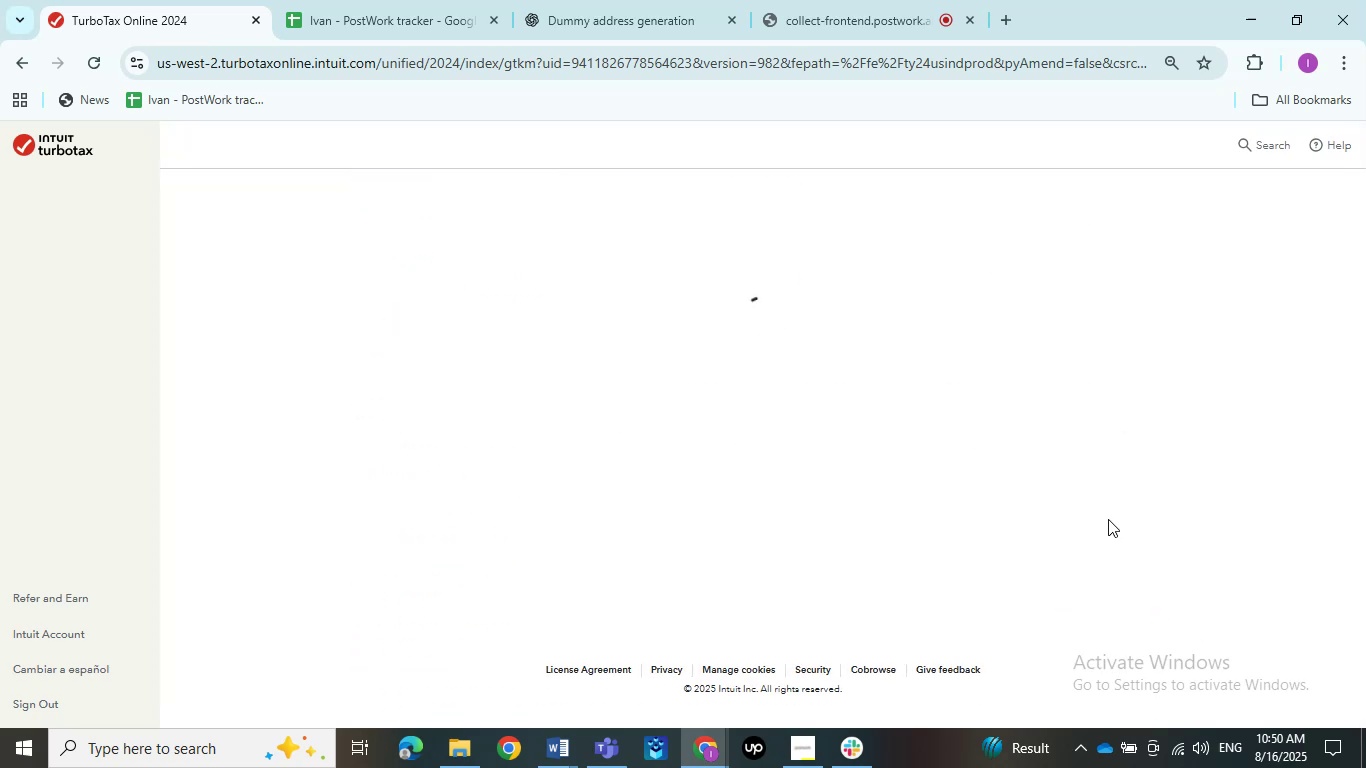 
left_click([452, 555])
 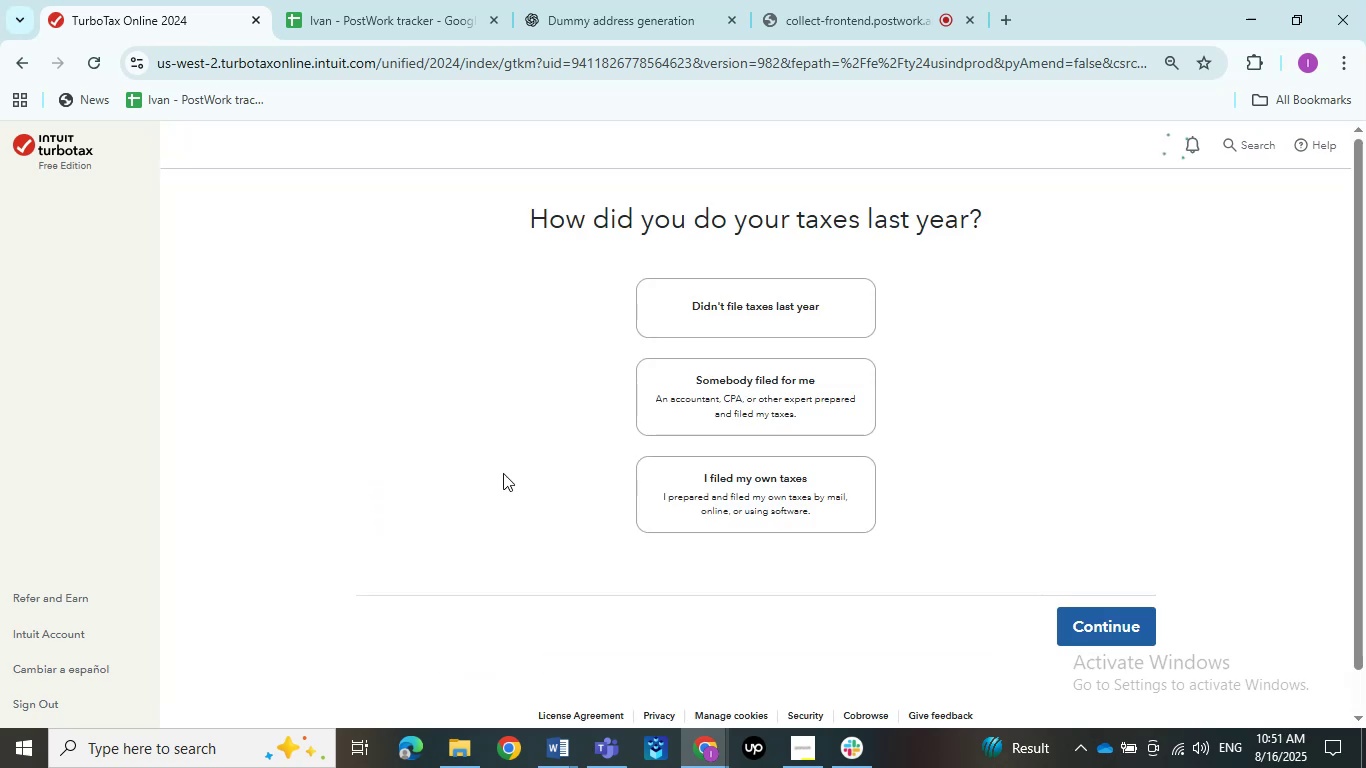 
wait(7.39)
 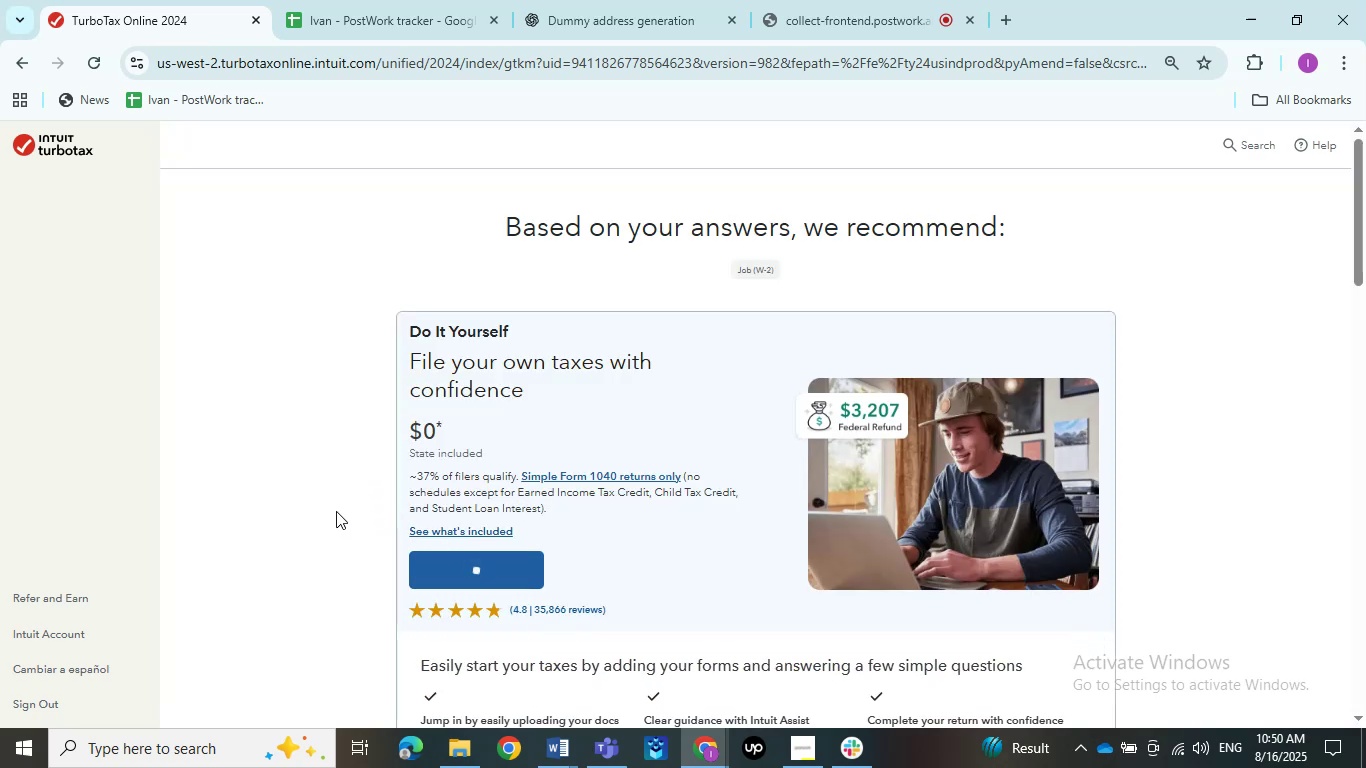 
left_click([729, 472])
 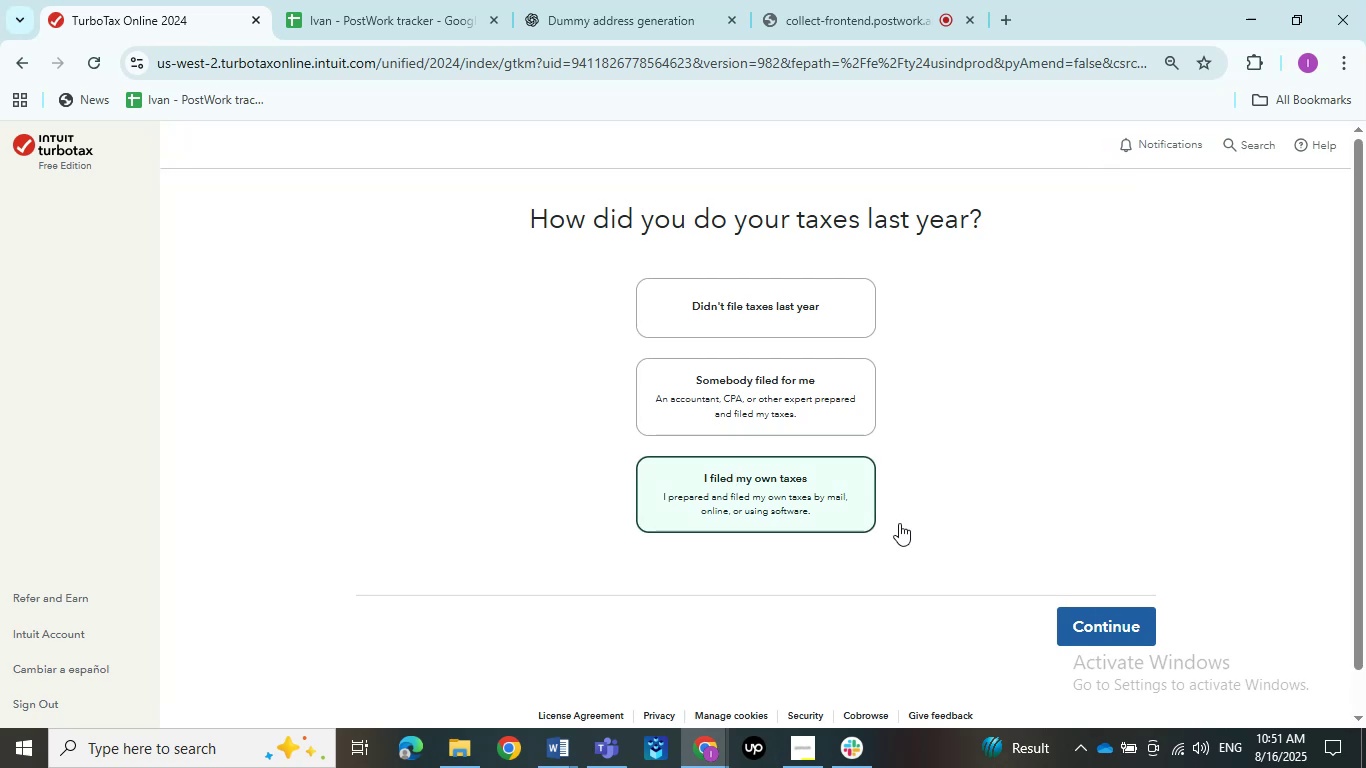 
left_click([1077, 619])
 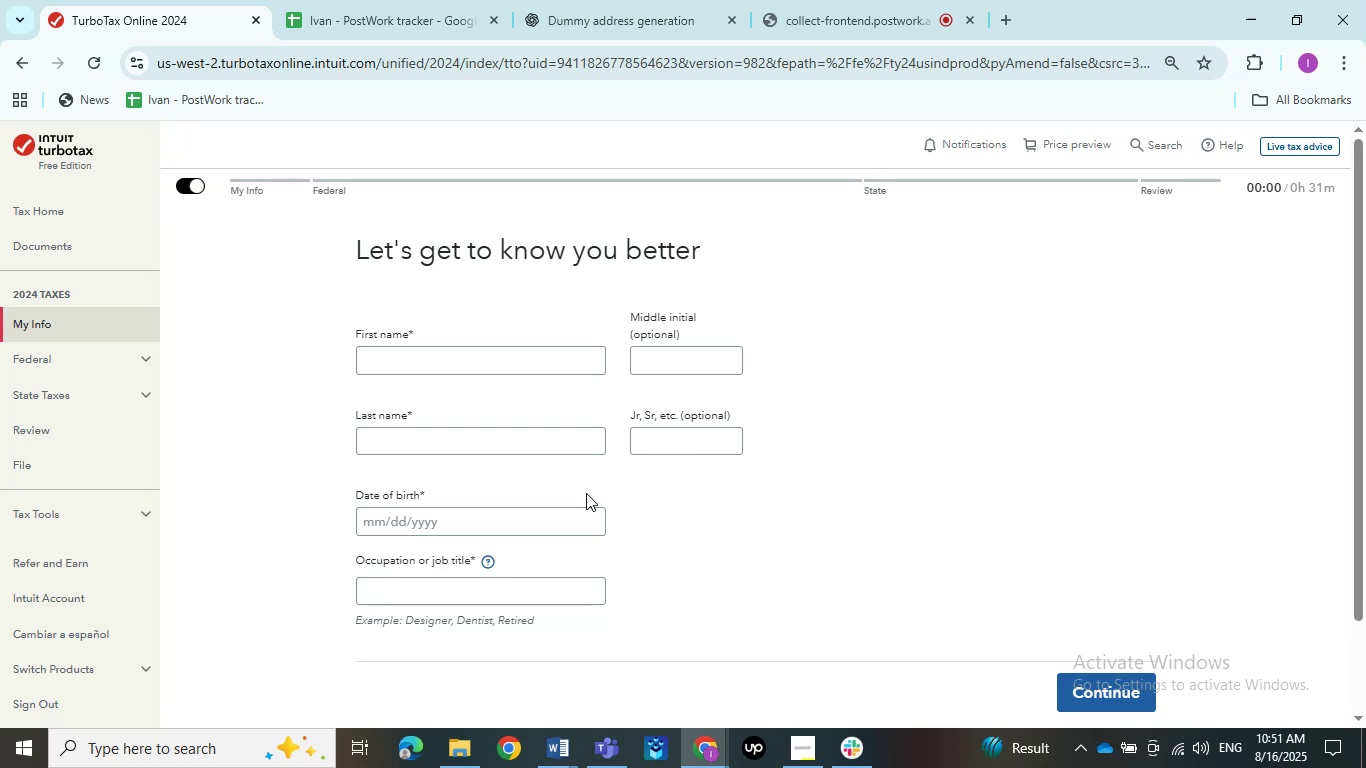 
wait(44.77)
 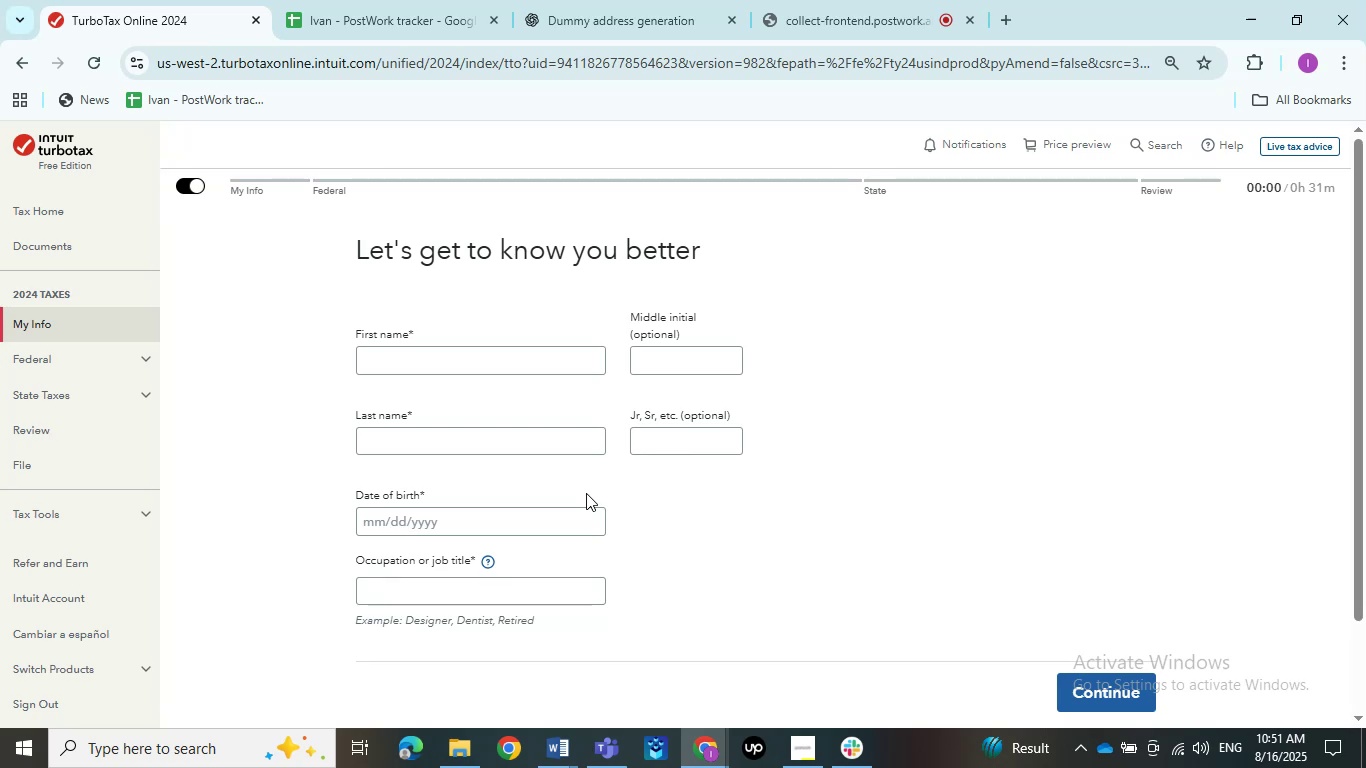 
left_click([485, 350])
 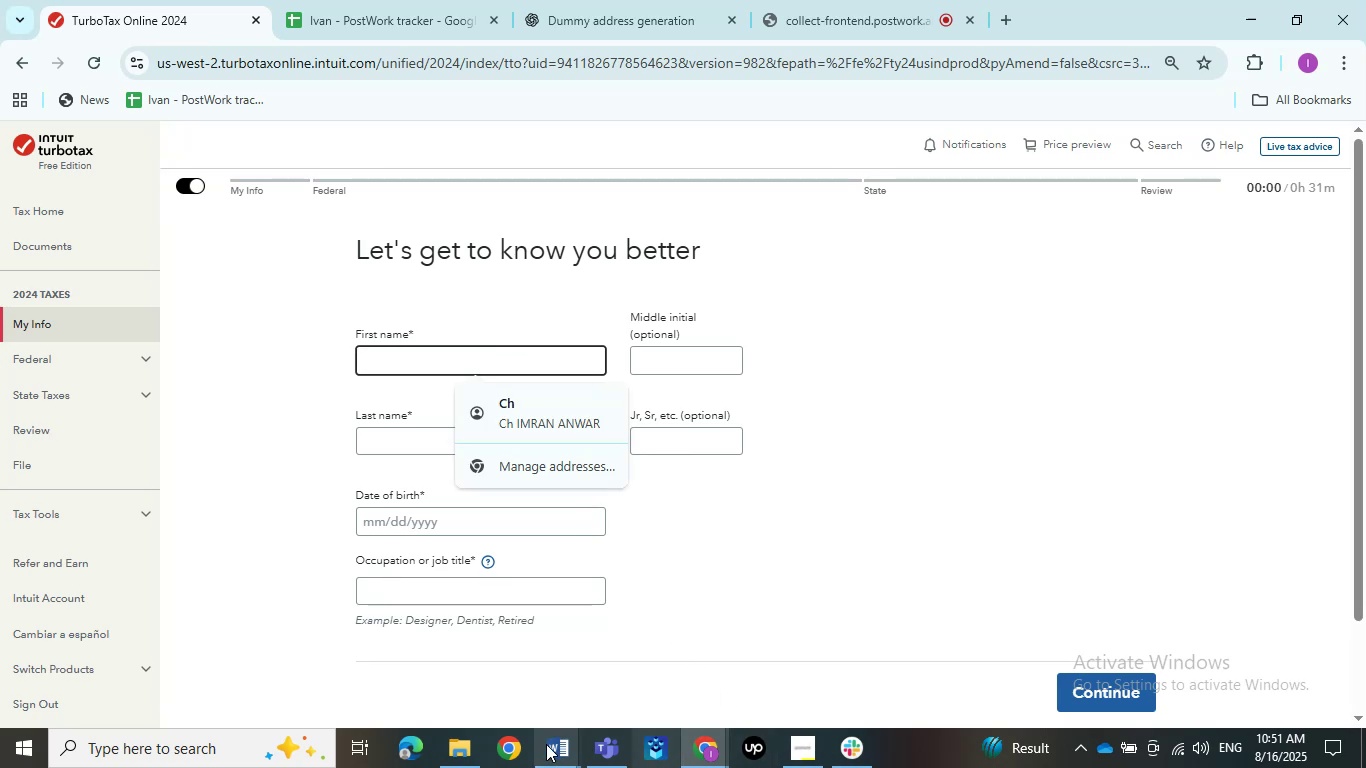 
double_click([447, 684])
 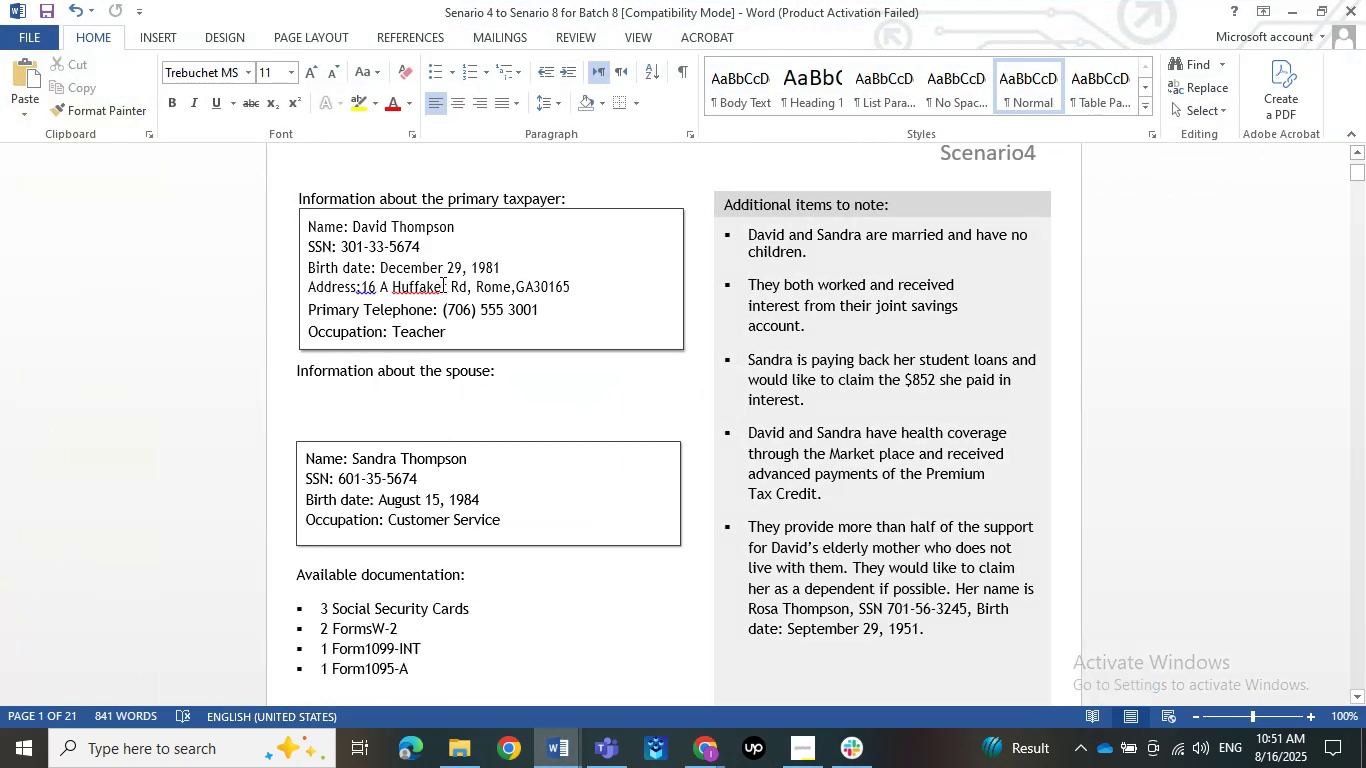 
left_click_drag(start_coordinate=[346, 224], to_coordinate=[454, 228])
 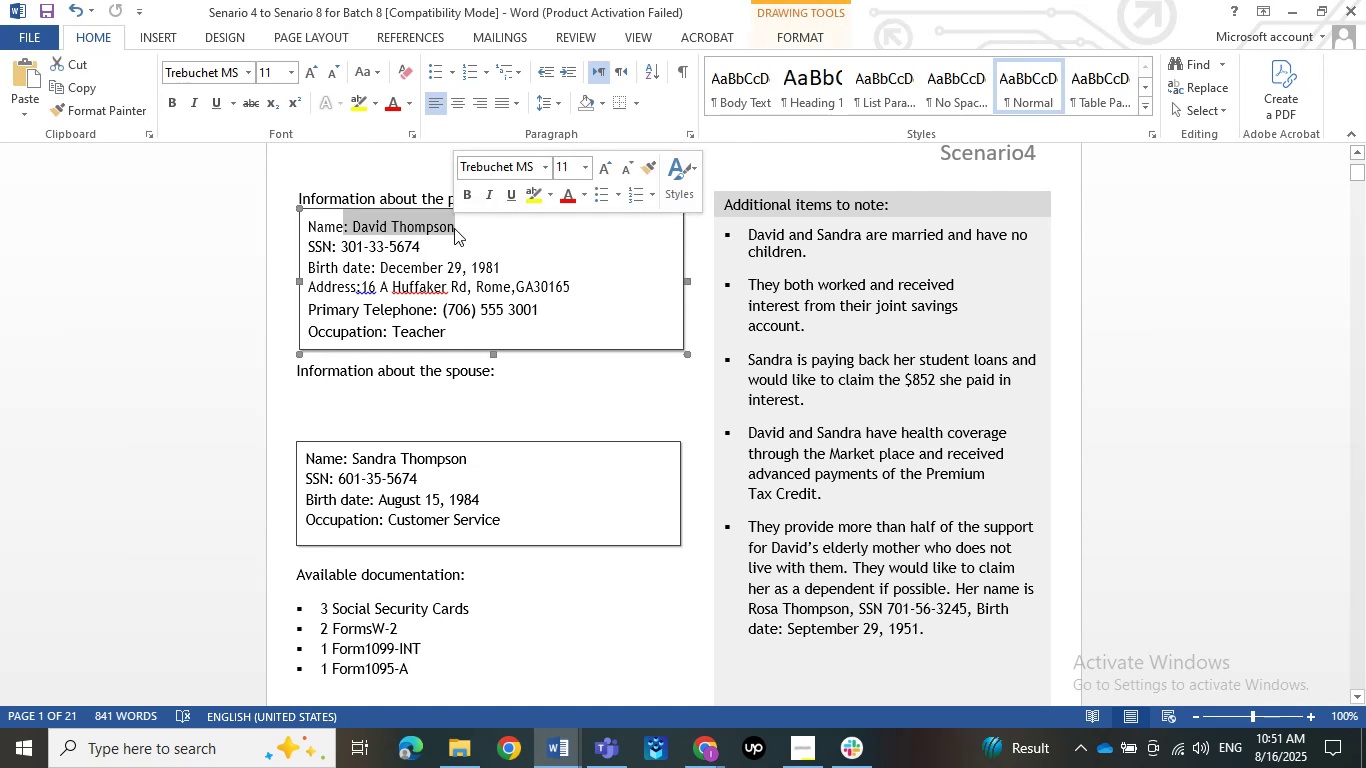 
key(Control+C)
 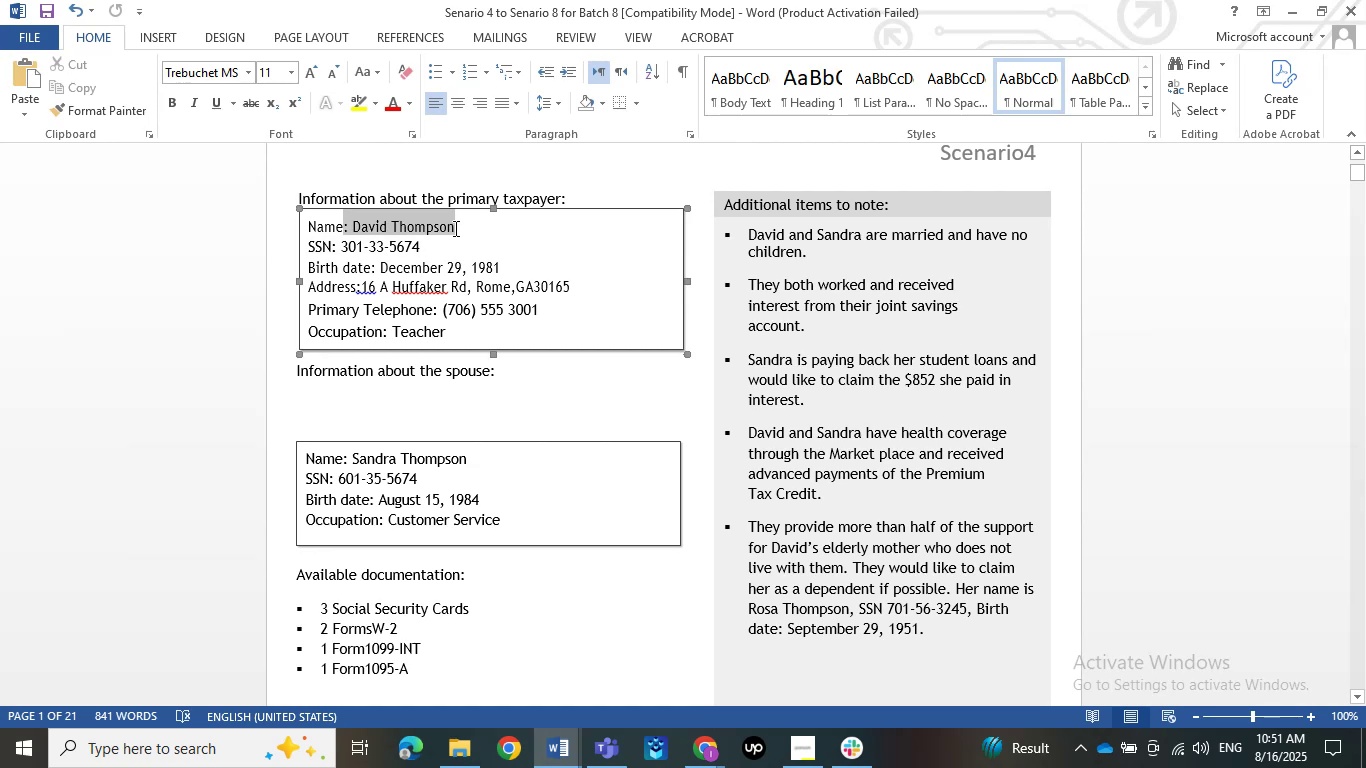 
key(Control+C)
 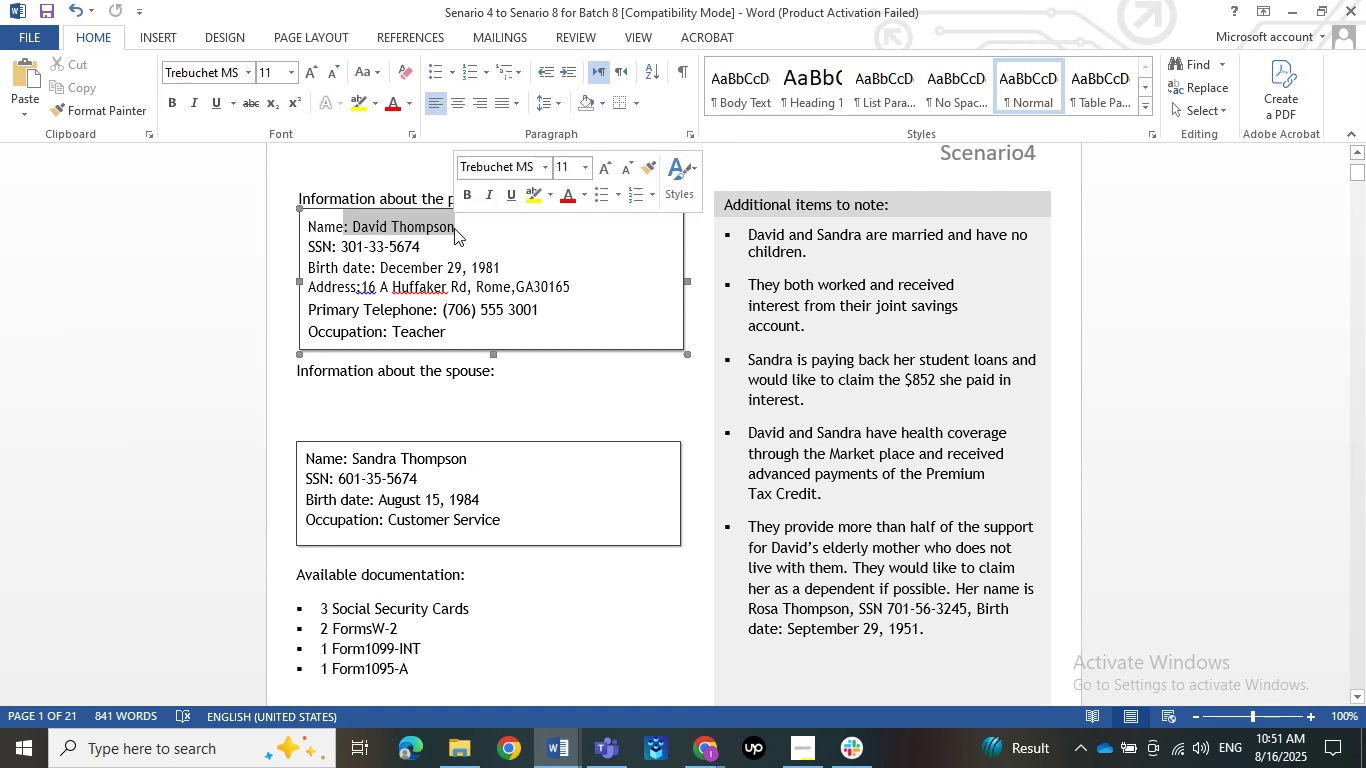 
left_click([489, 228])
 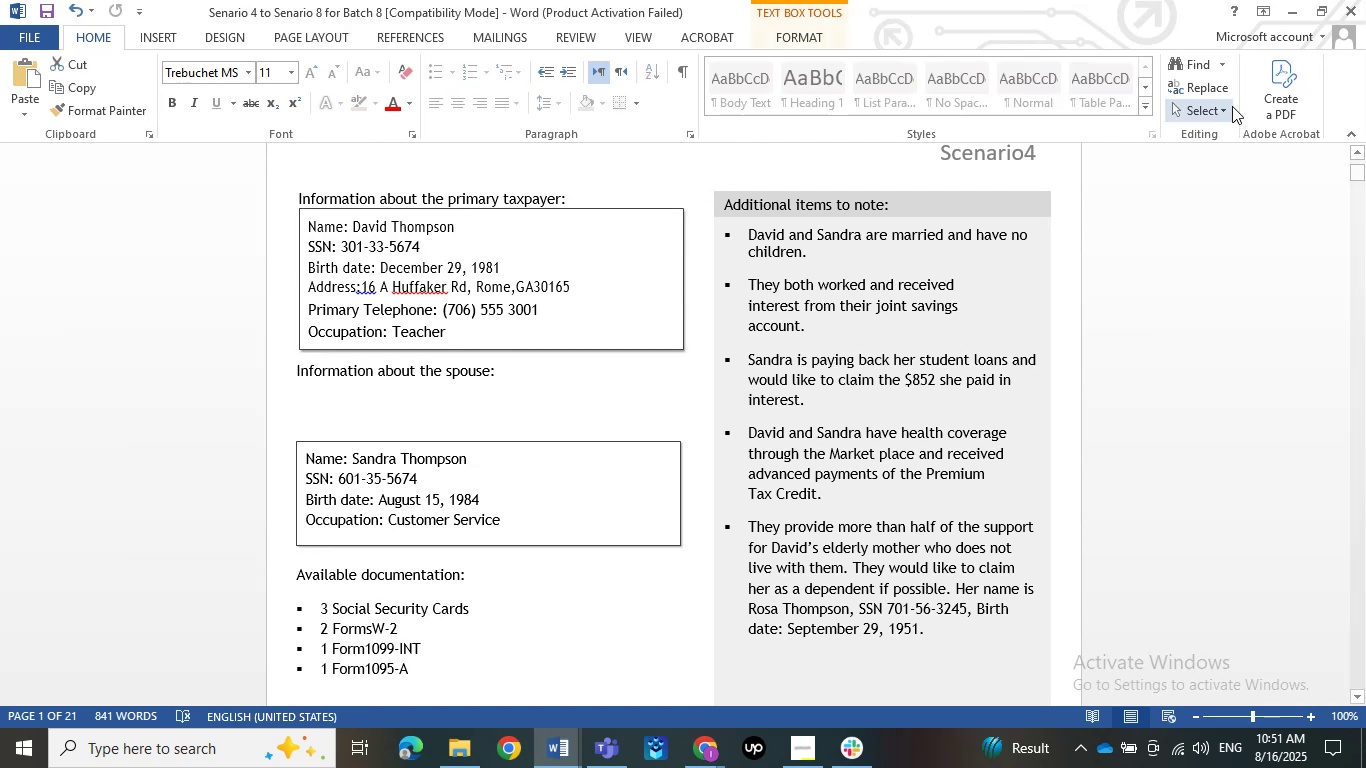 
left_click([1291, 13])
 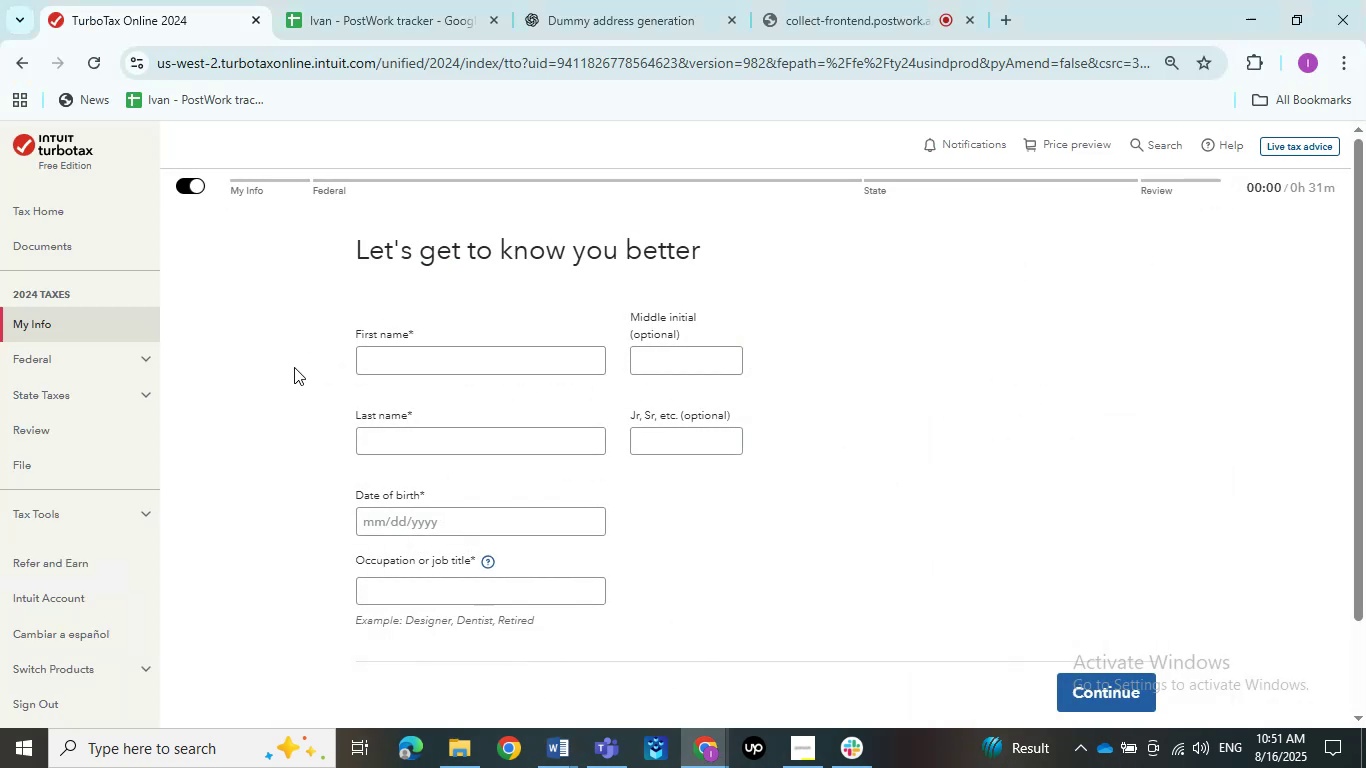 
key(Control+ControlLeft)
 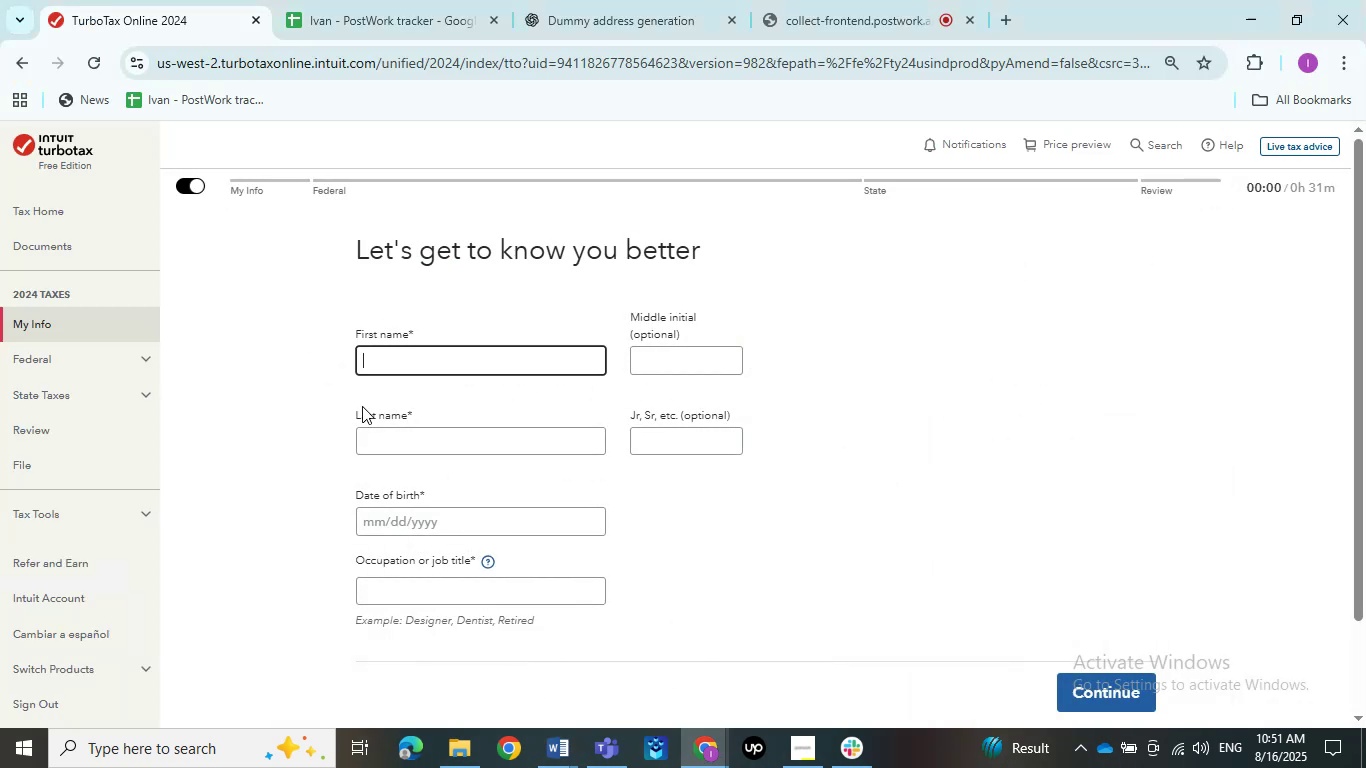 
key(Control+V)
 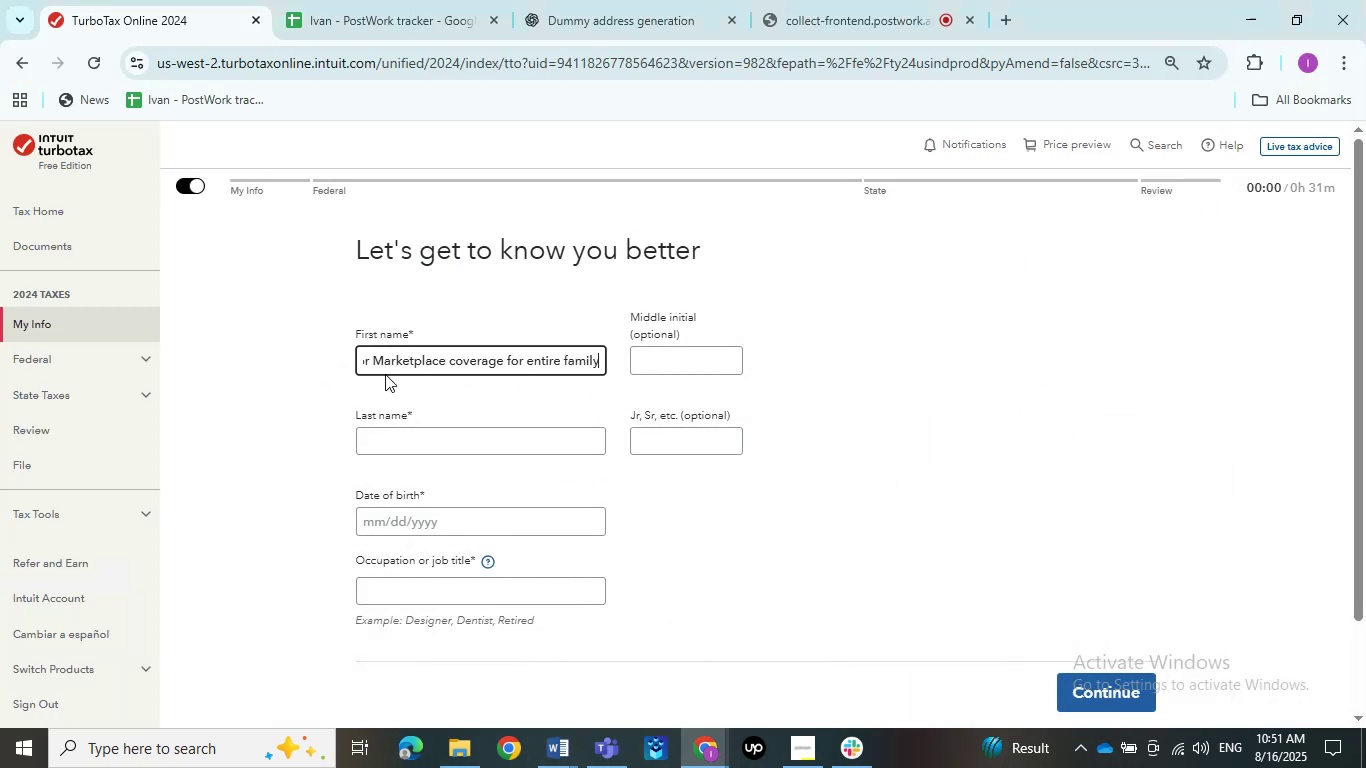 
key(Control+Z)
 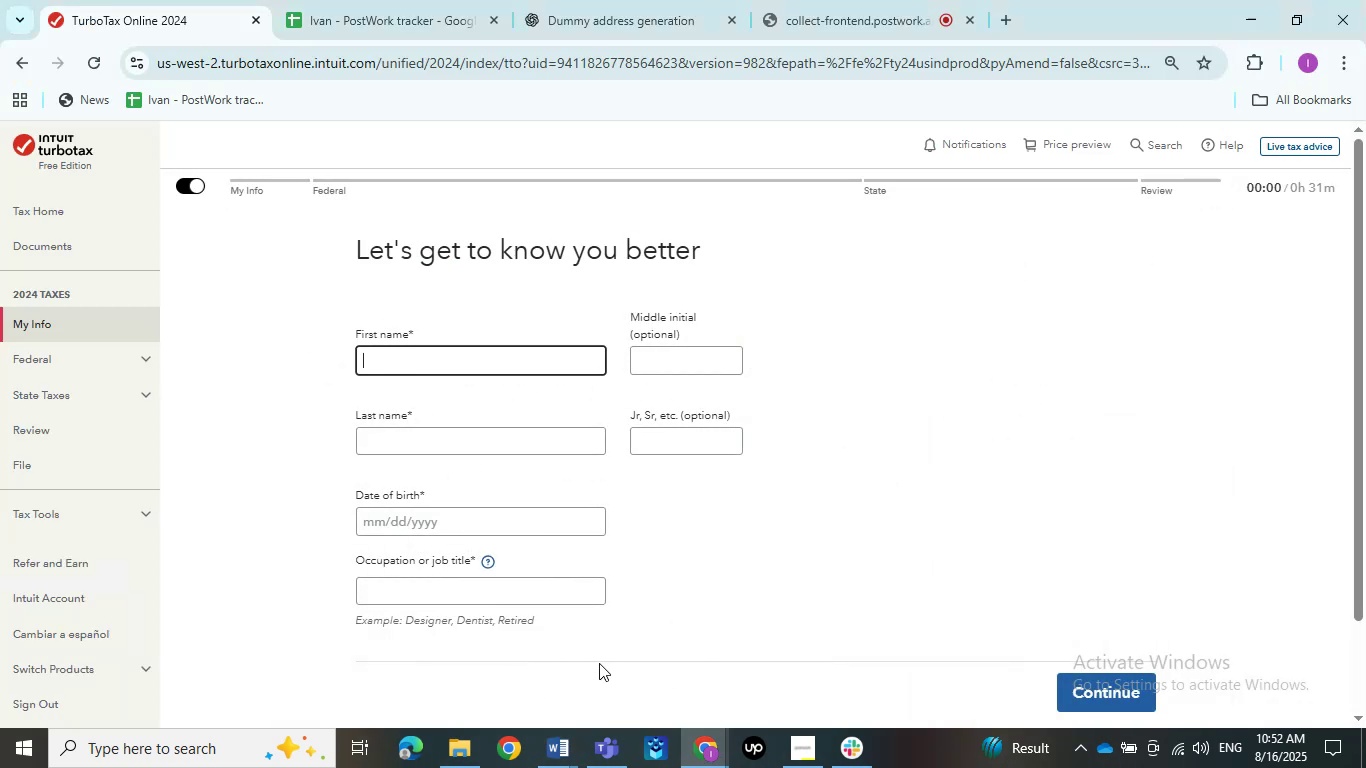 
left_click([562, 756])
 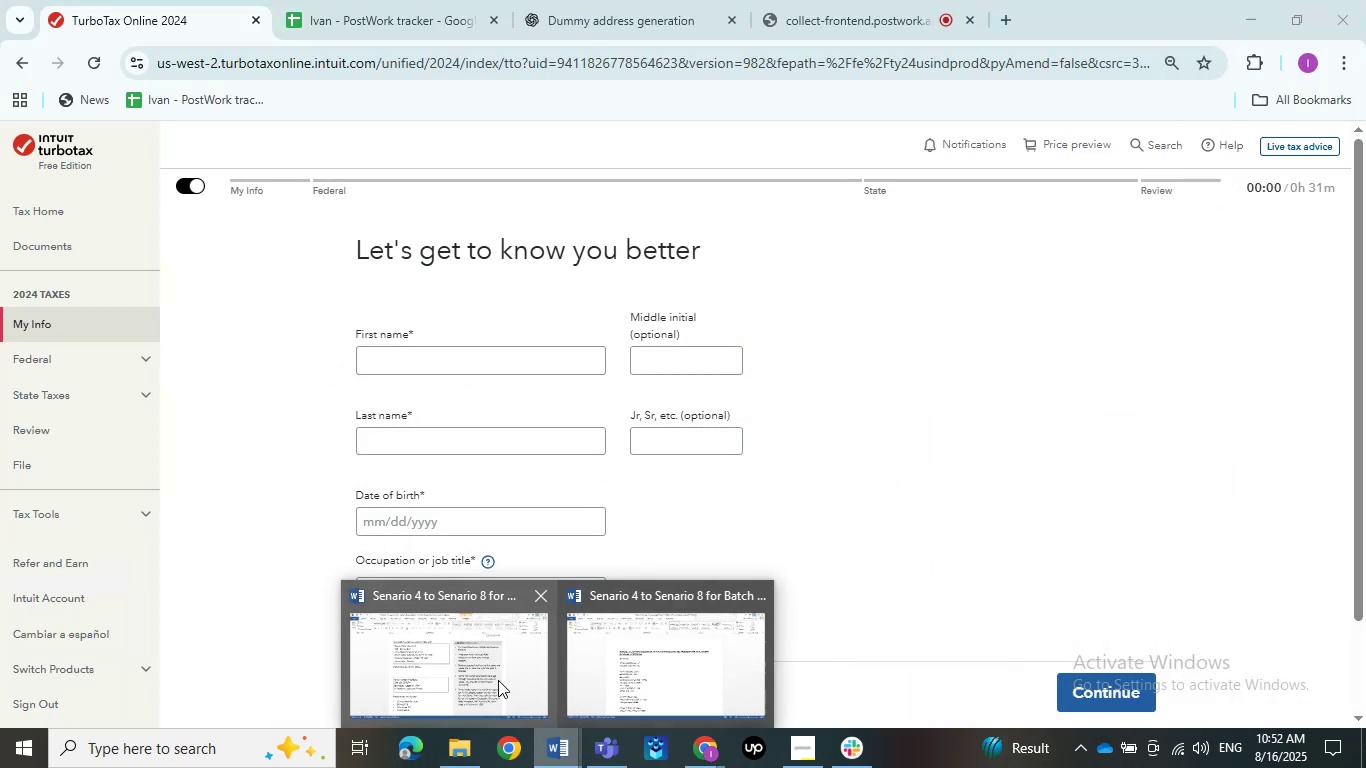 
left_click([485, 674])
 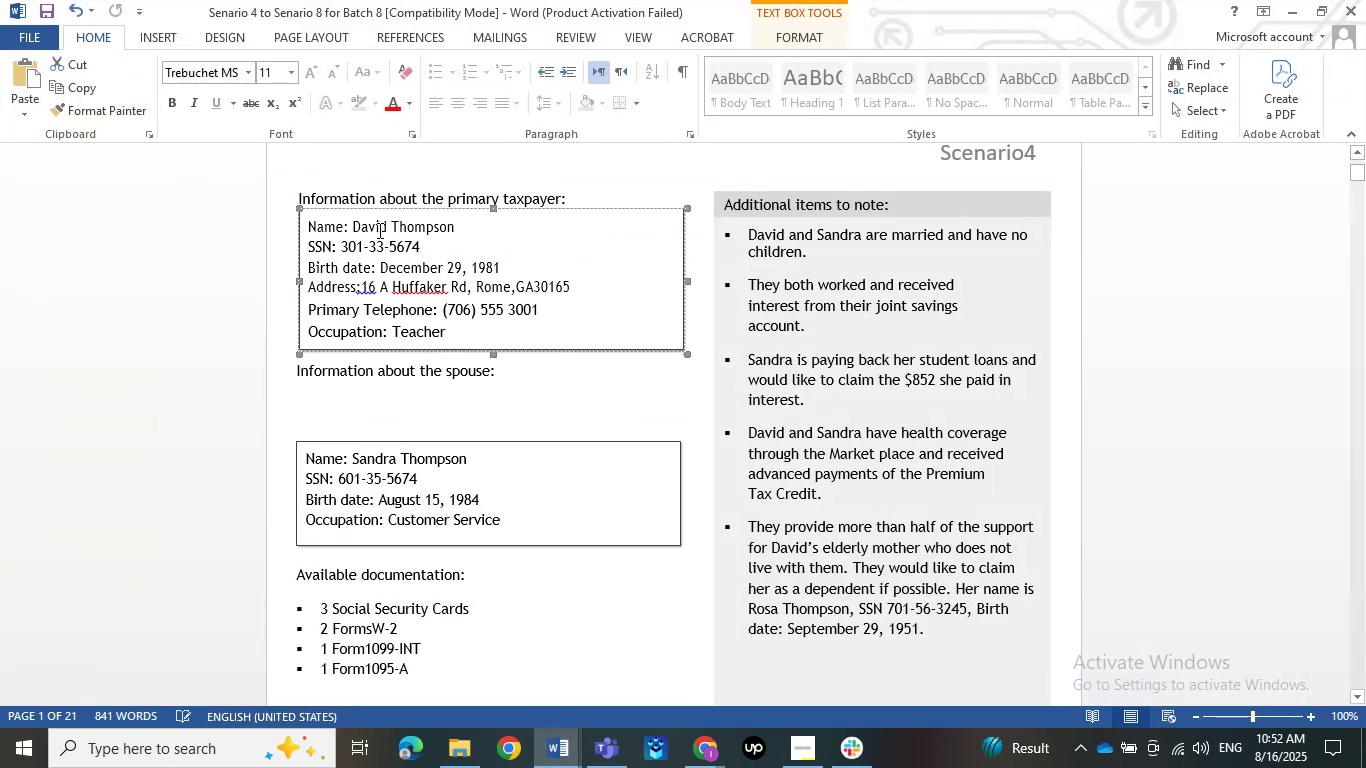 
left_click_drag(start_coordinate=[353, 220], to_coordinate=[356, 228])
 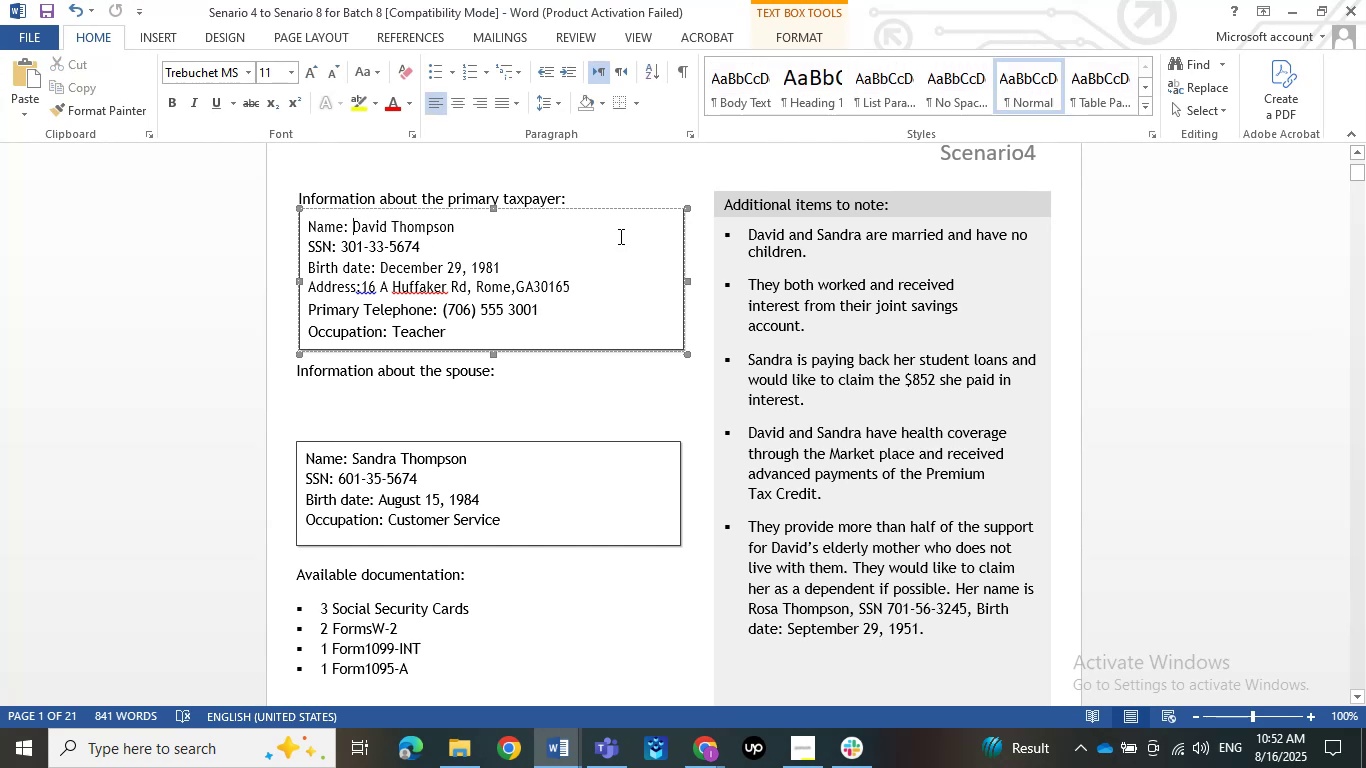 
key(Control+C)
 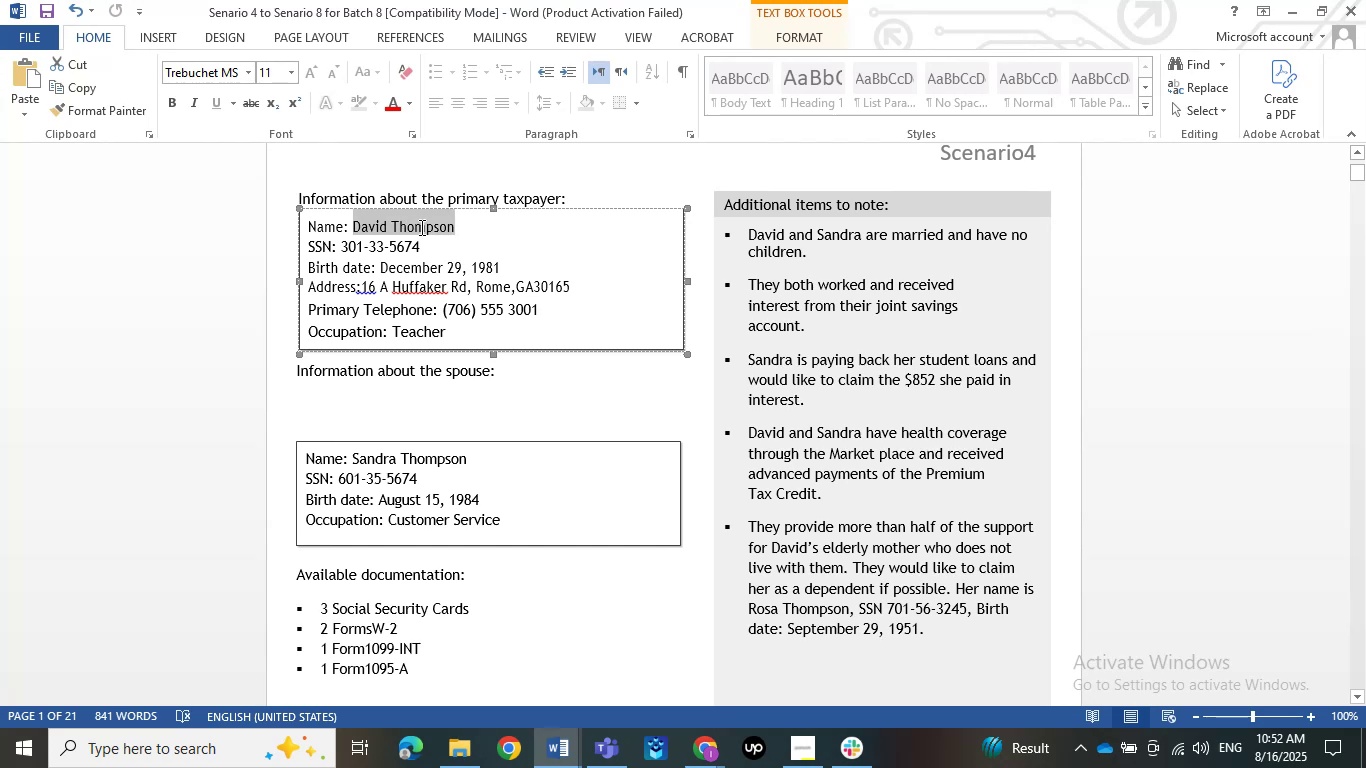 
key(Control+C)
 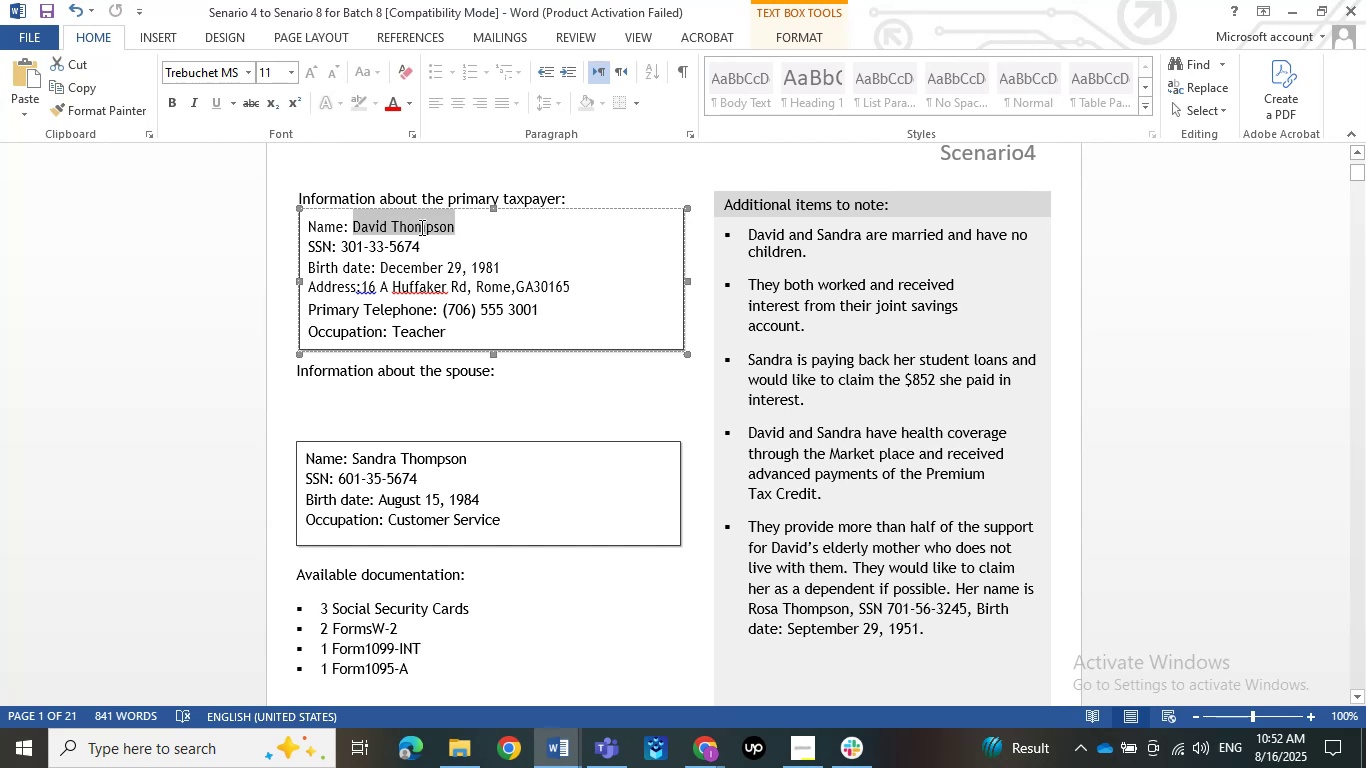 
key(Control+C)
 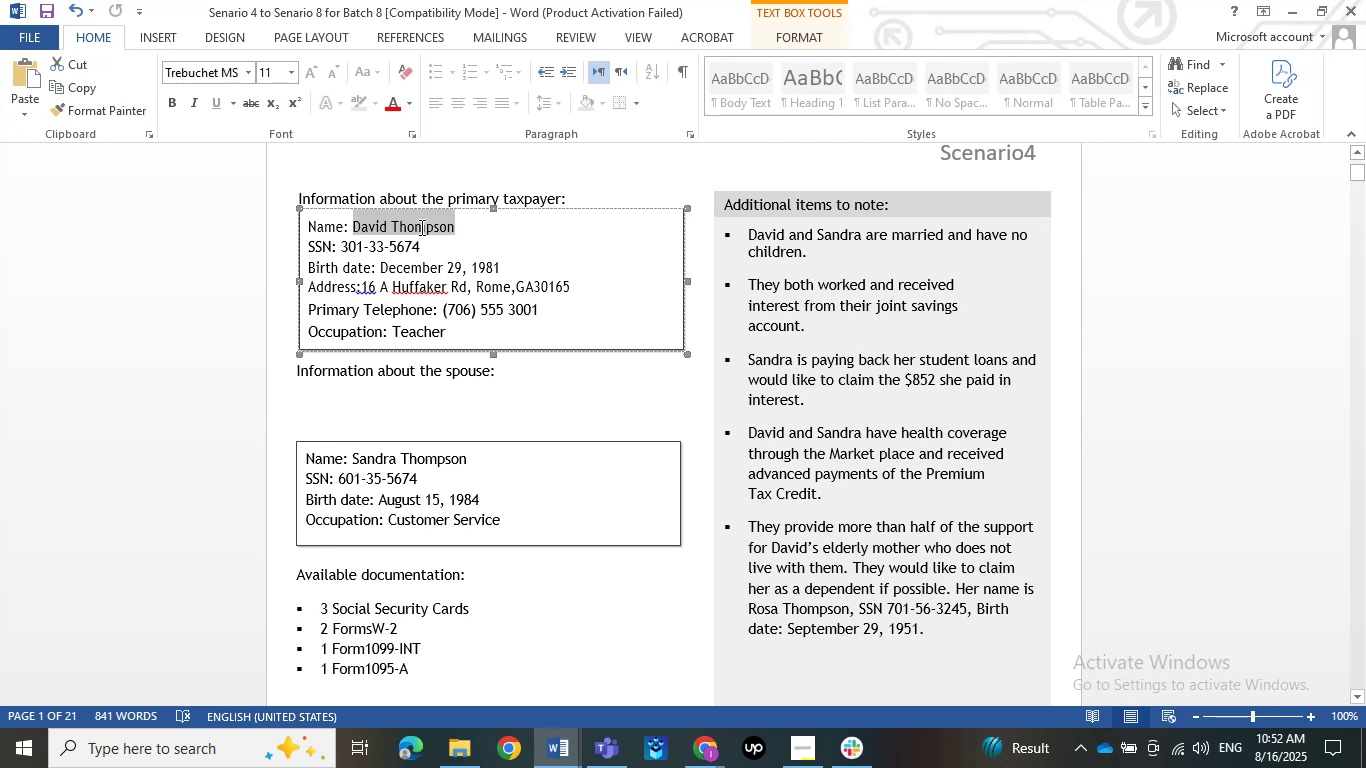 
key(Control+C)
 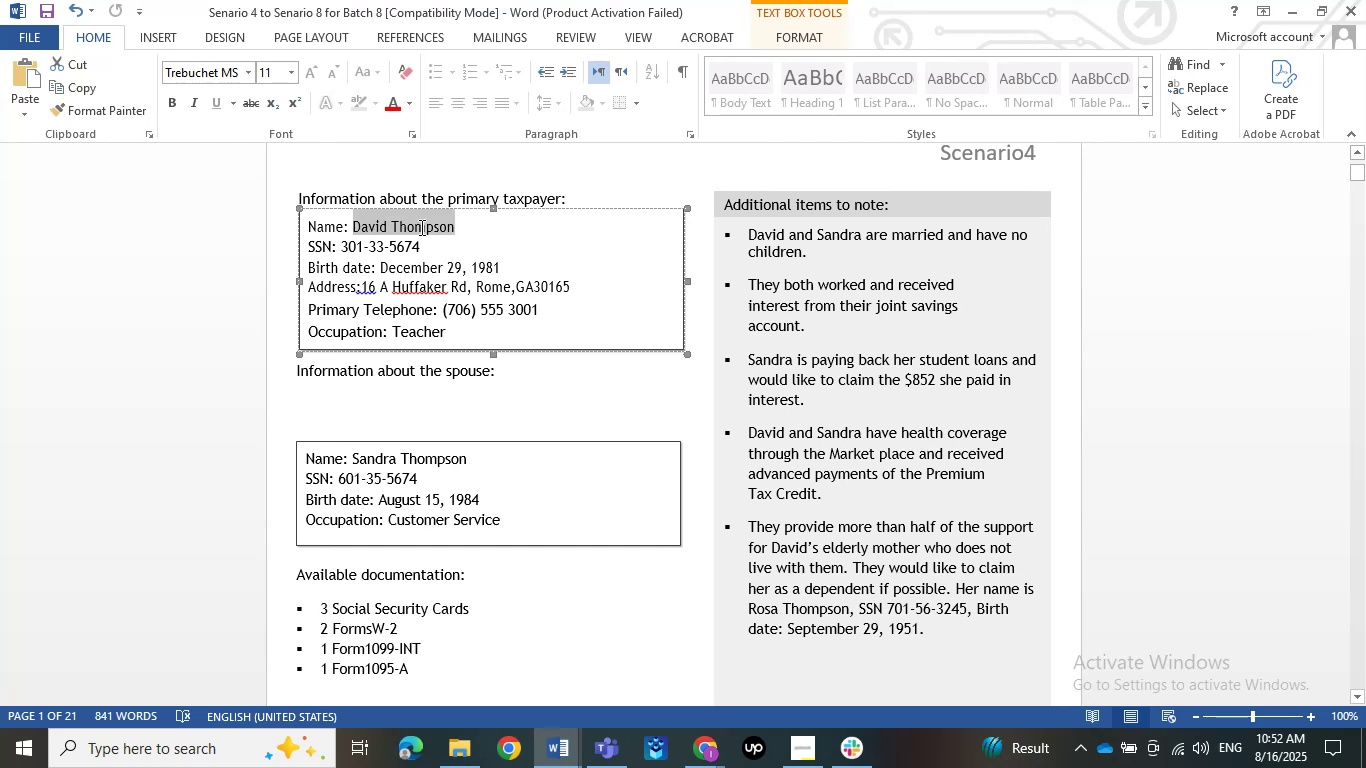 
key(Control+C)
 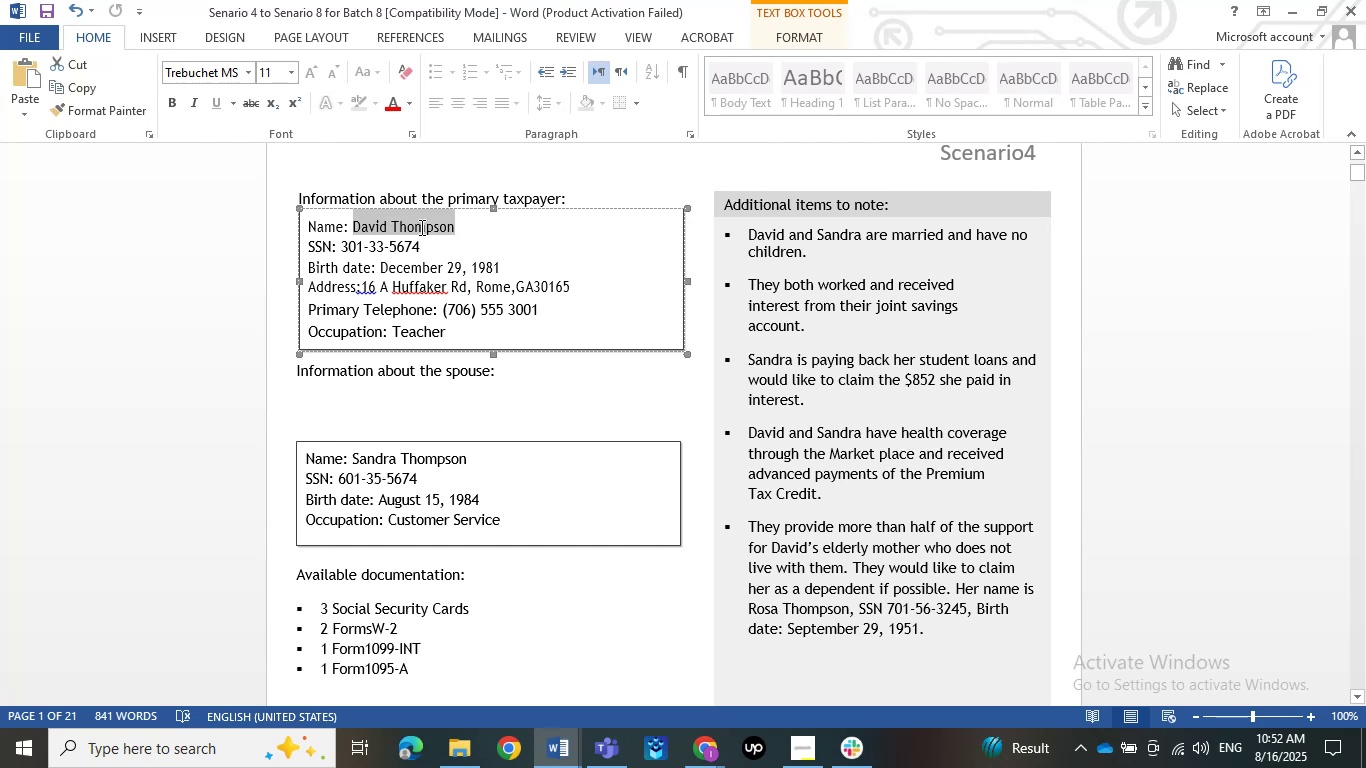 
key(Control+C)
 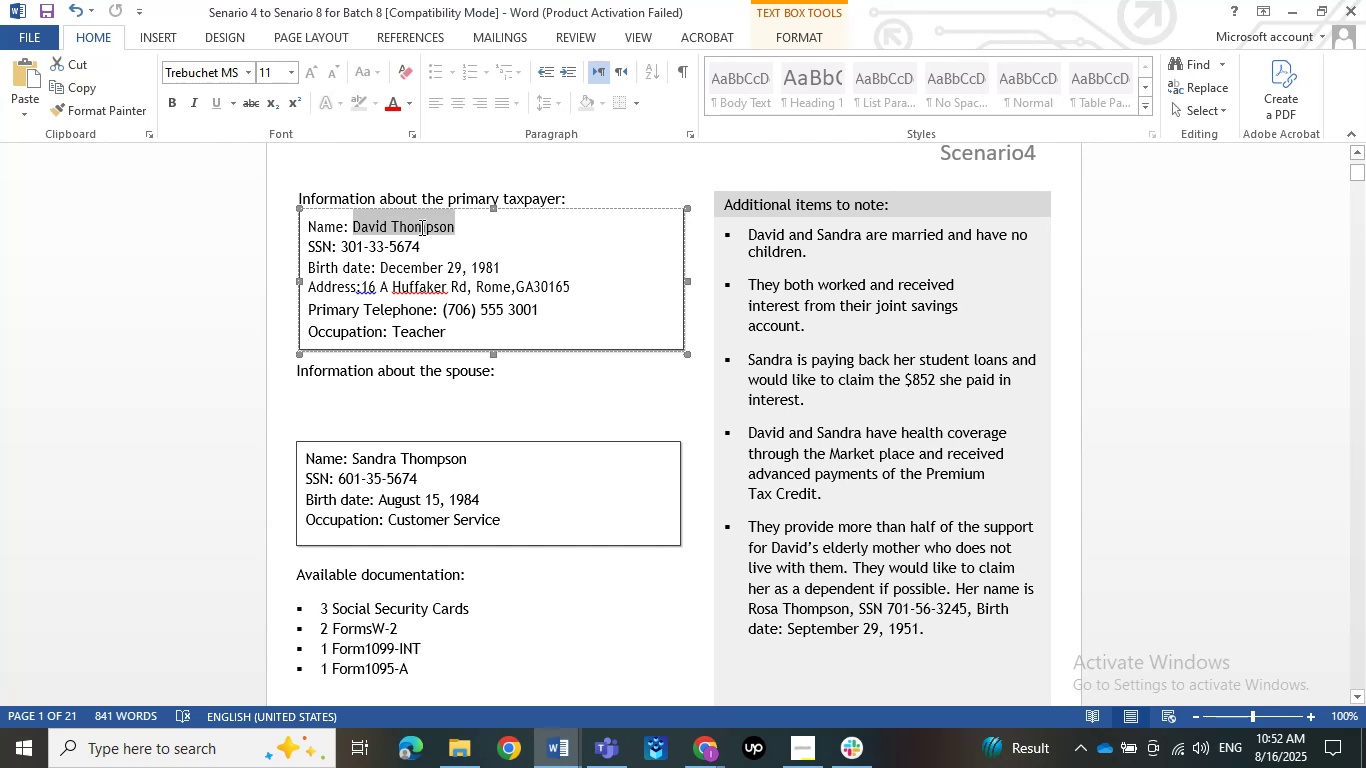 
key(Control+C)
 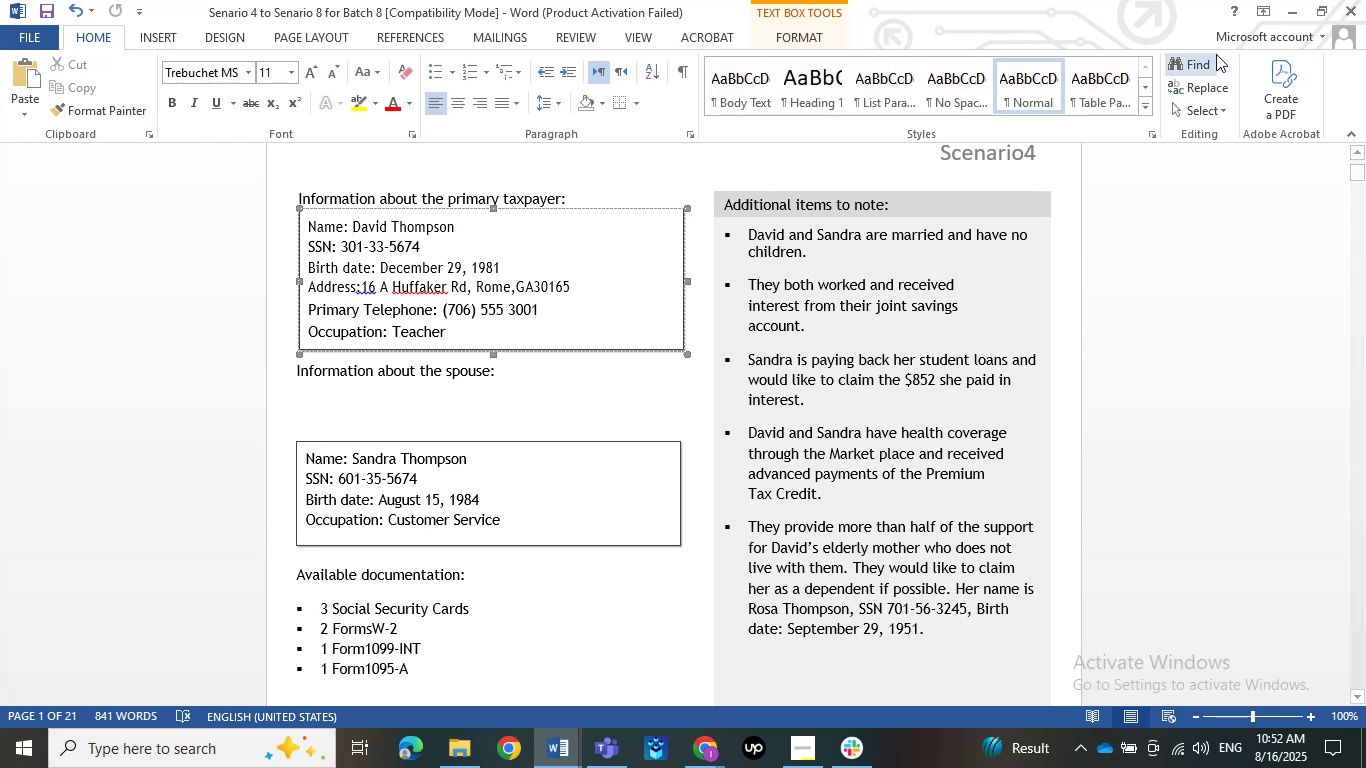 
left_click([1281, 12])
 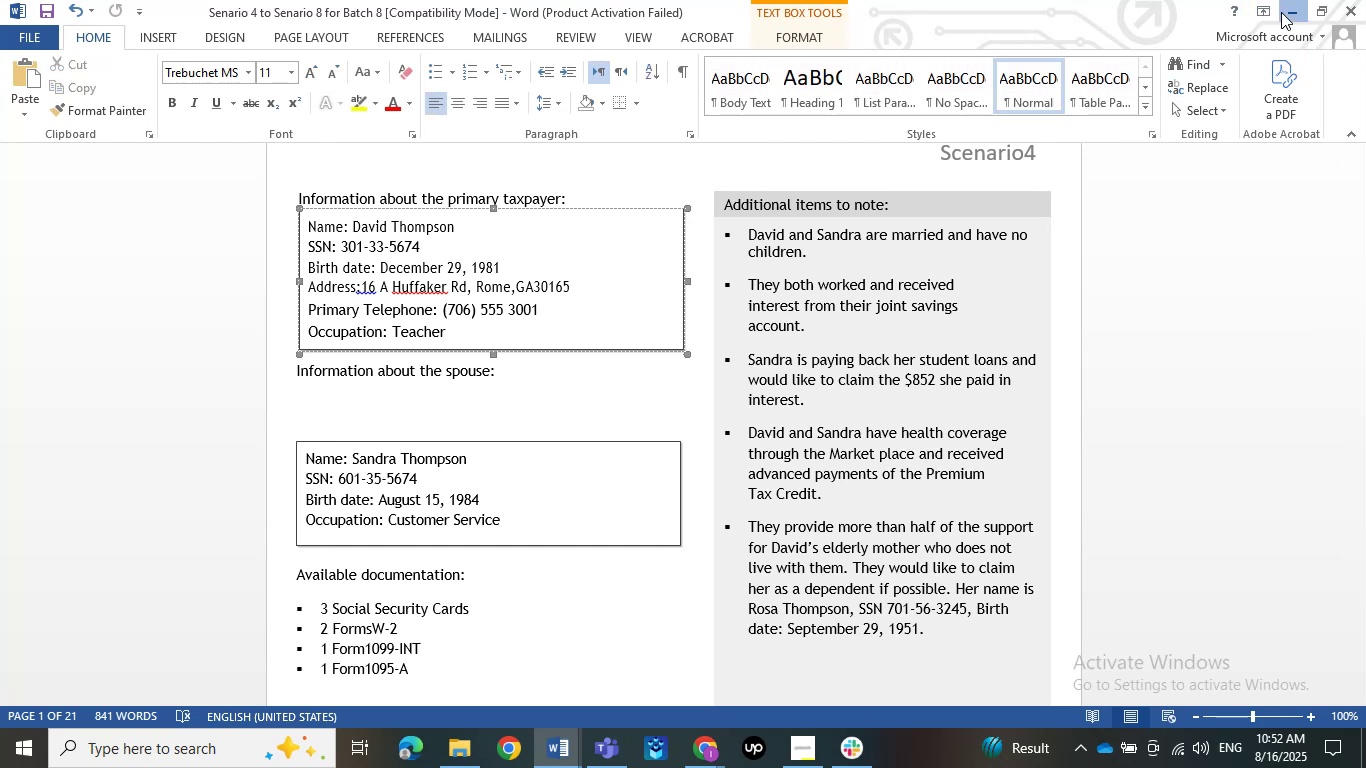 
key(Control+V)
 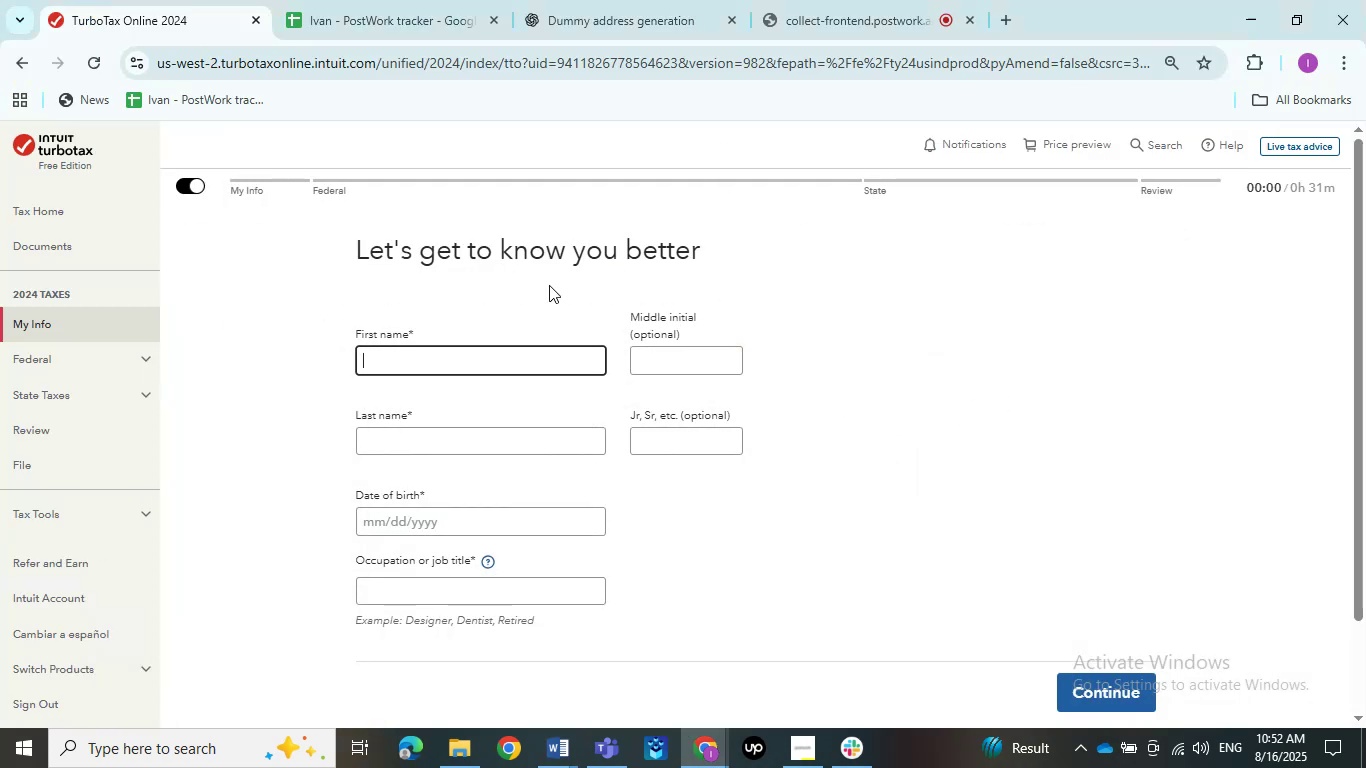 
key(Control+Z)
 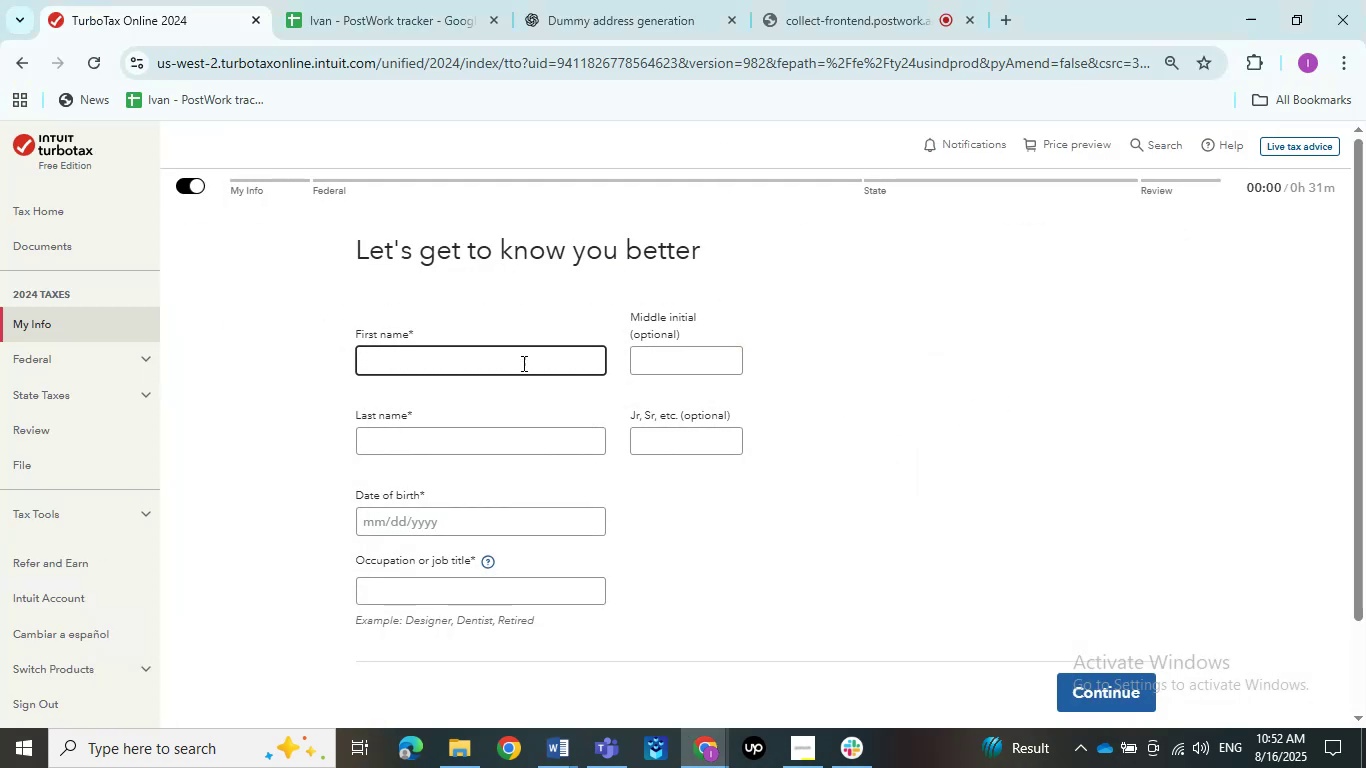 
type(David)
 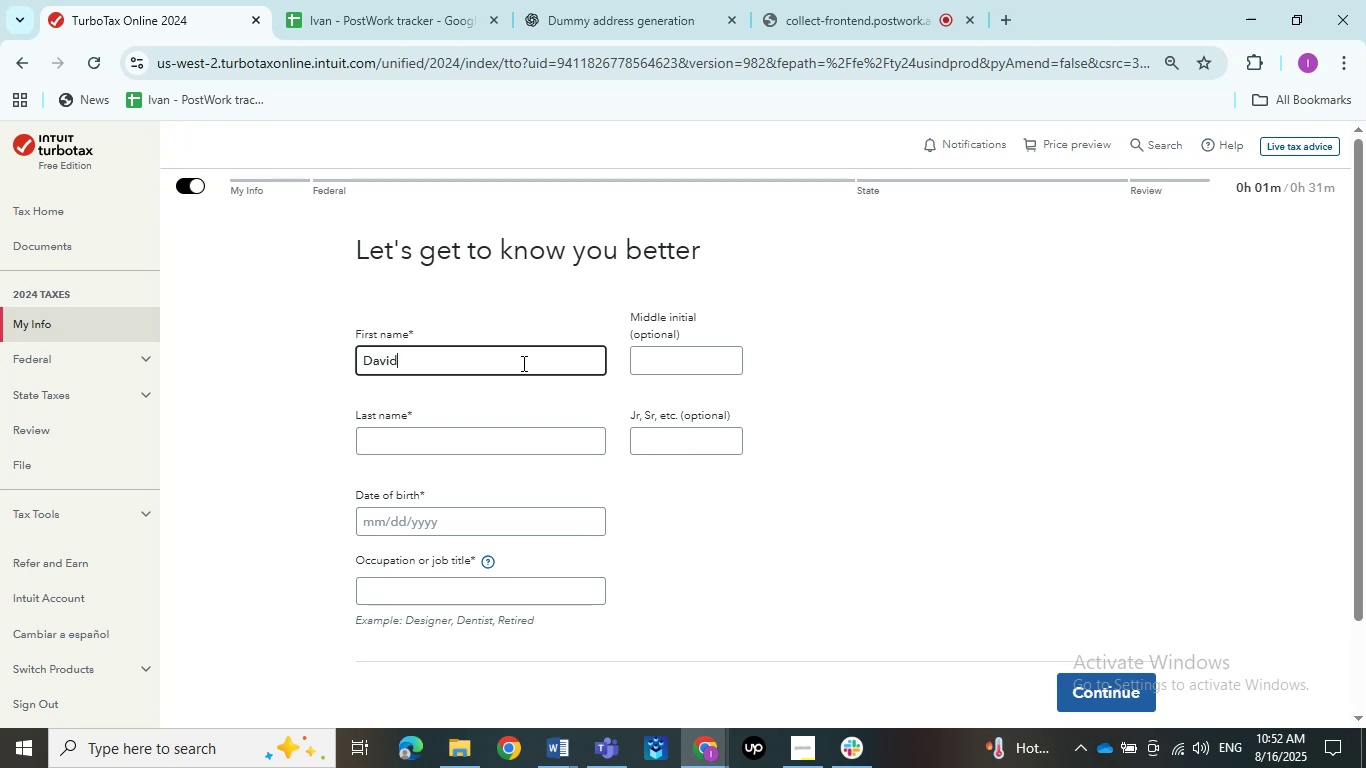 
wait(26.75)
 